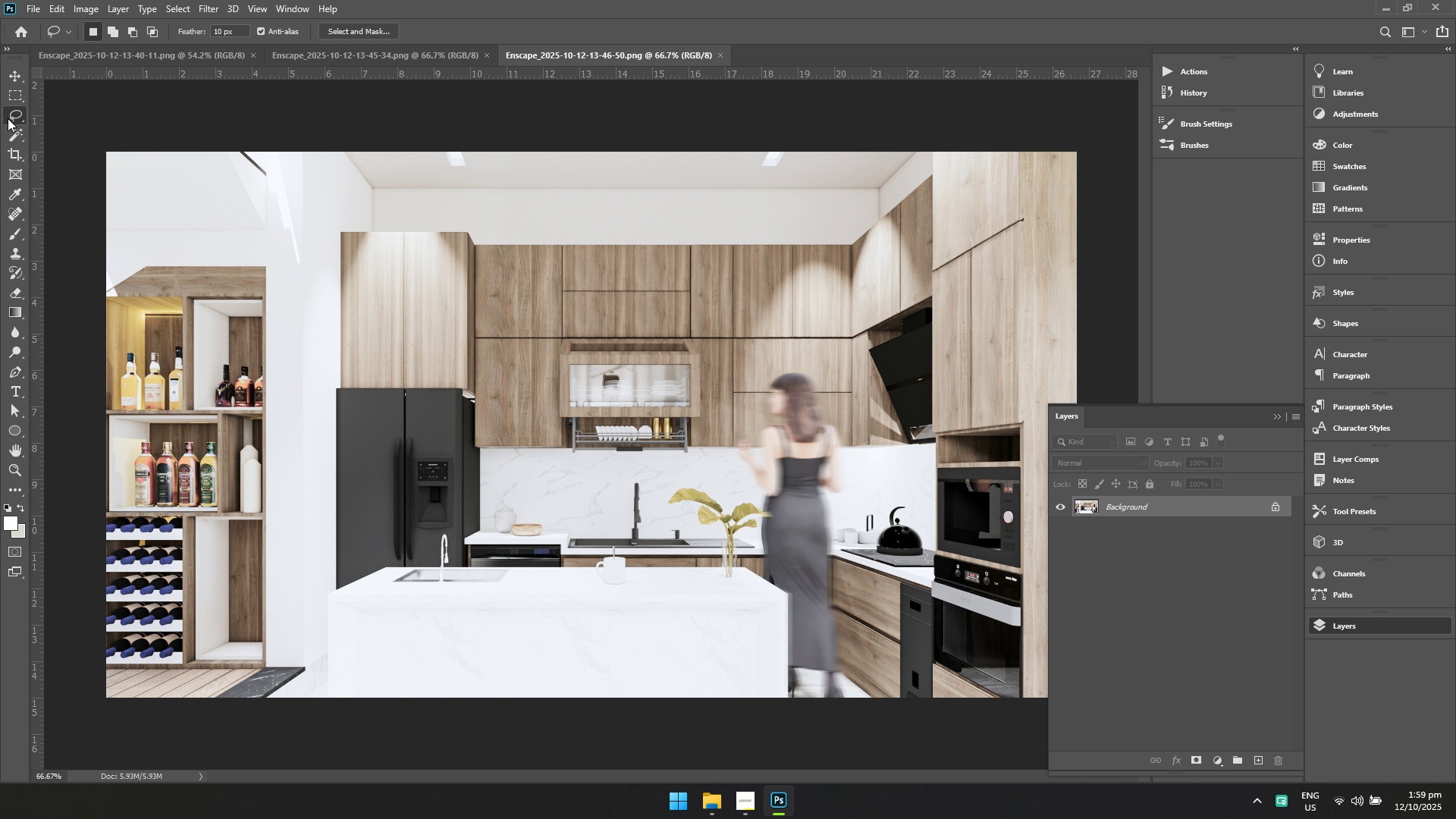 
hold_key(key=S, duration=0.41)
 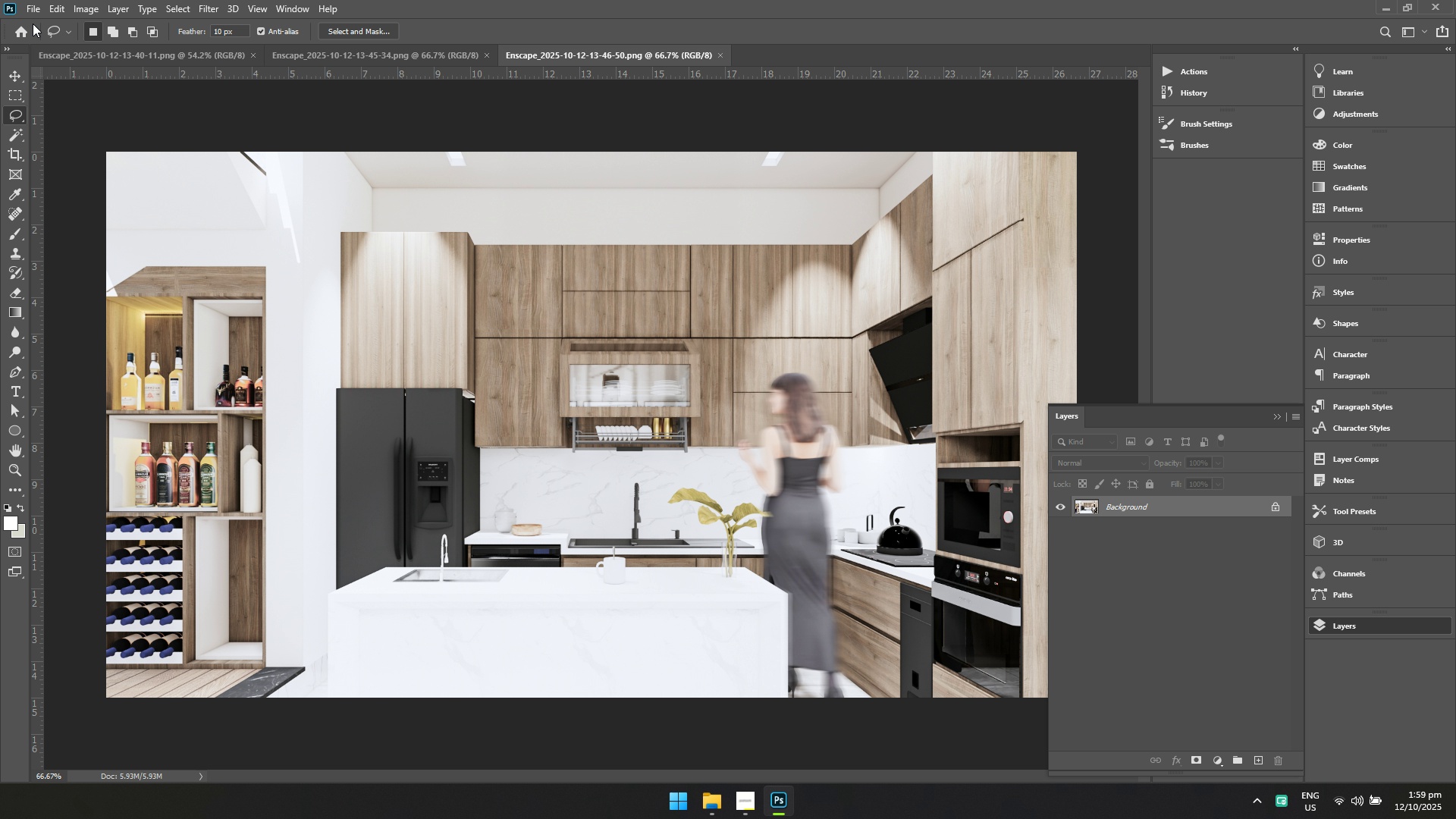 
left_click([27, 6])
 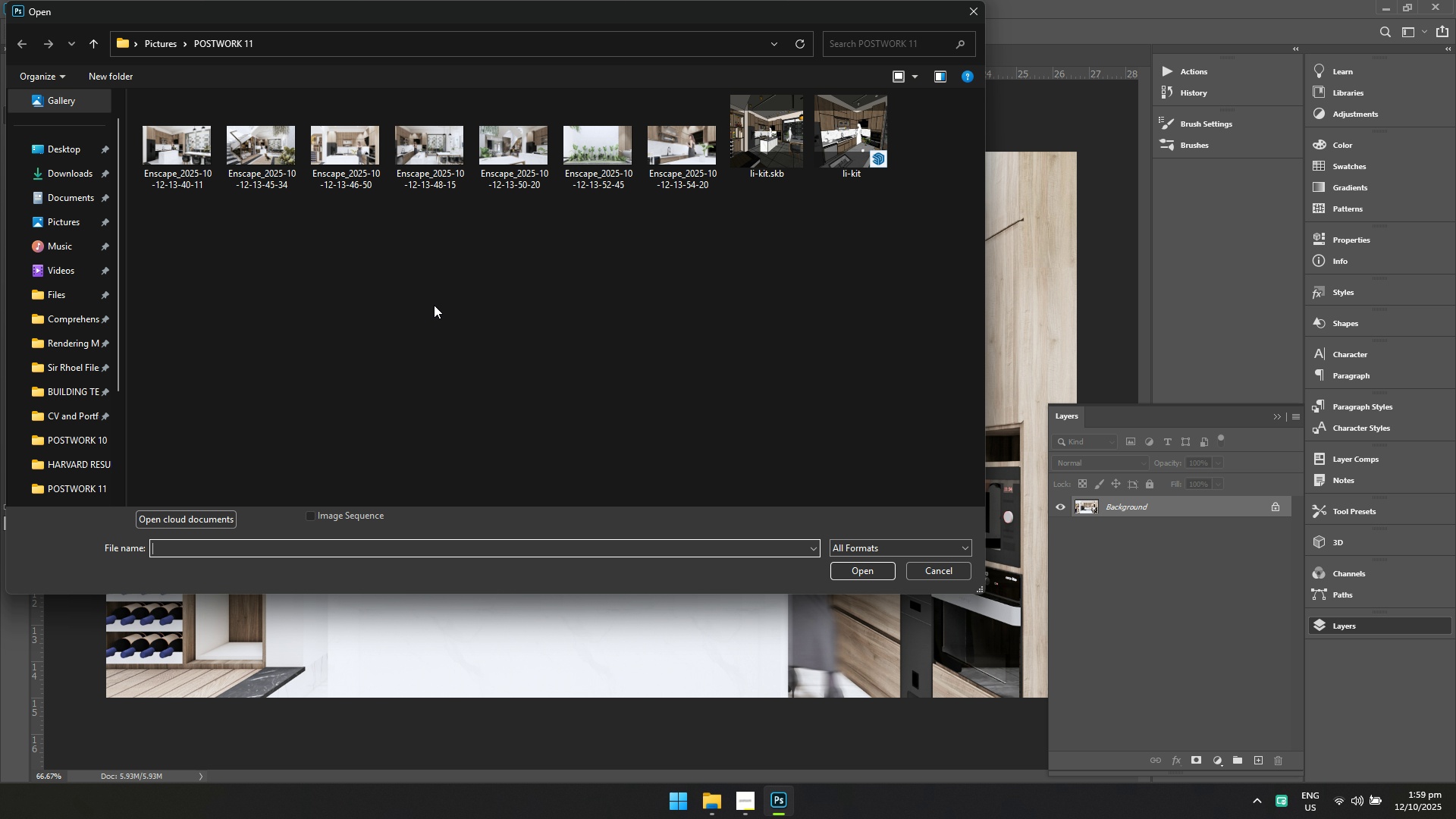 
left_click([428, 170])
 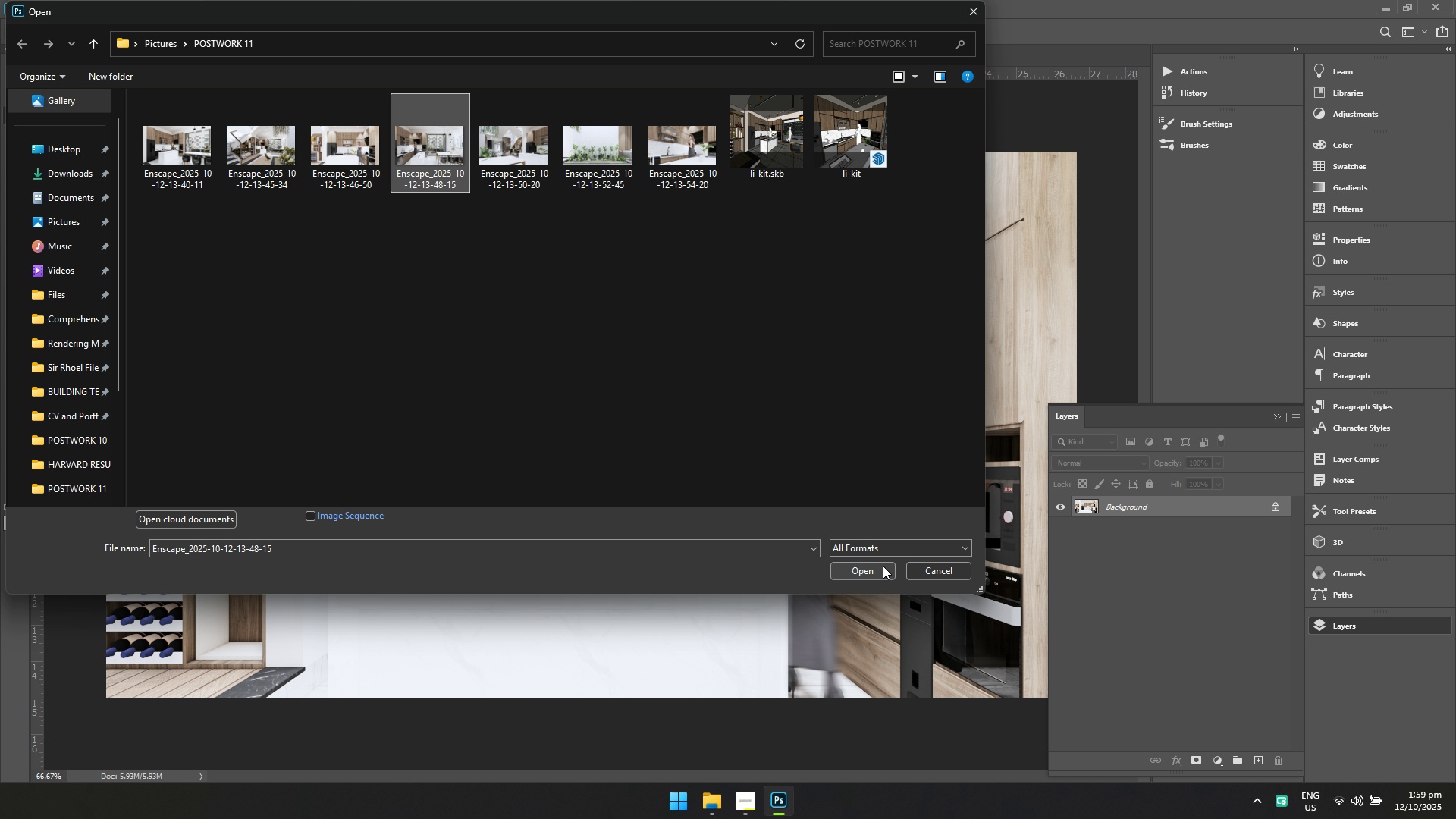 
left_click([879, 567])
 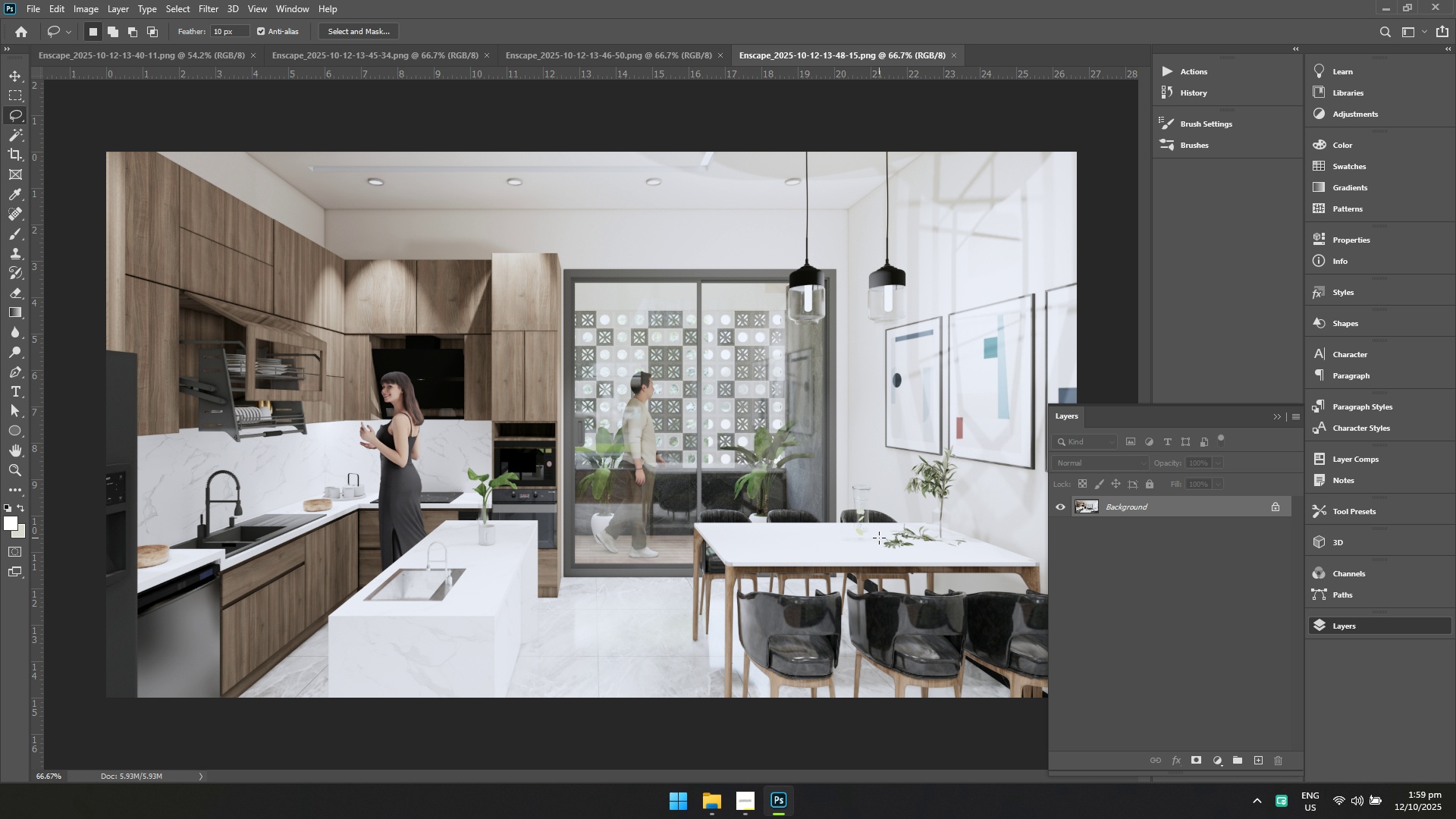 
hold_key(key=ControlLeft, duration=0.71)
 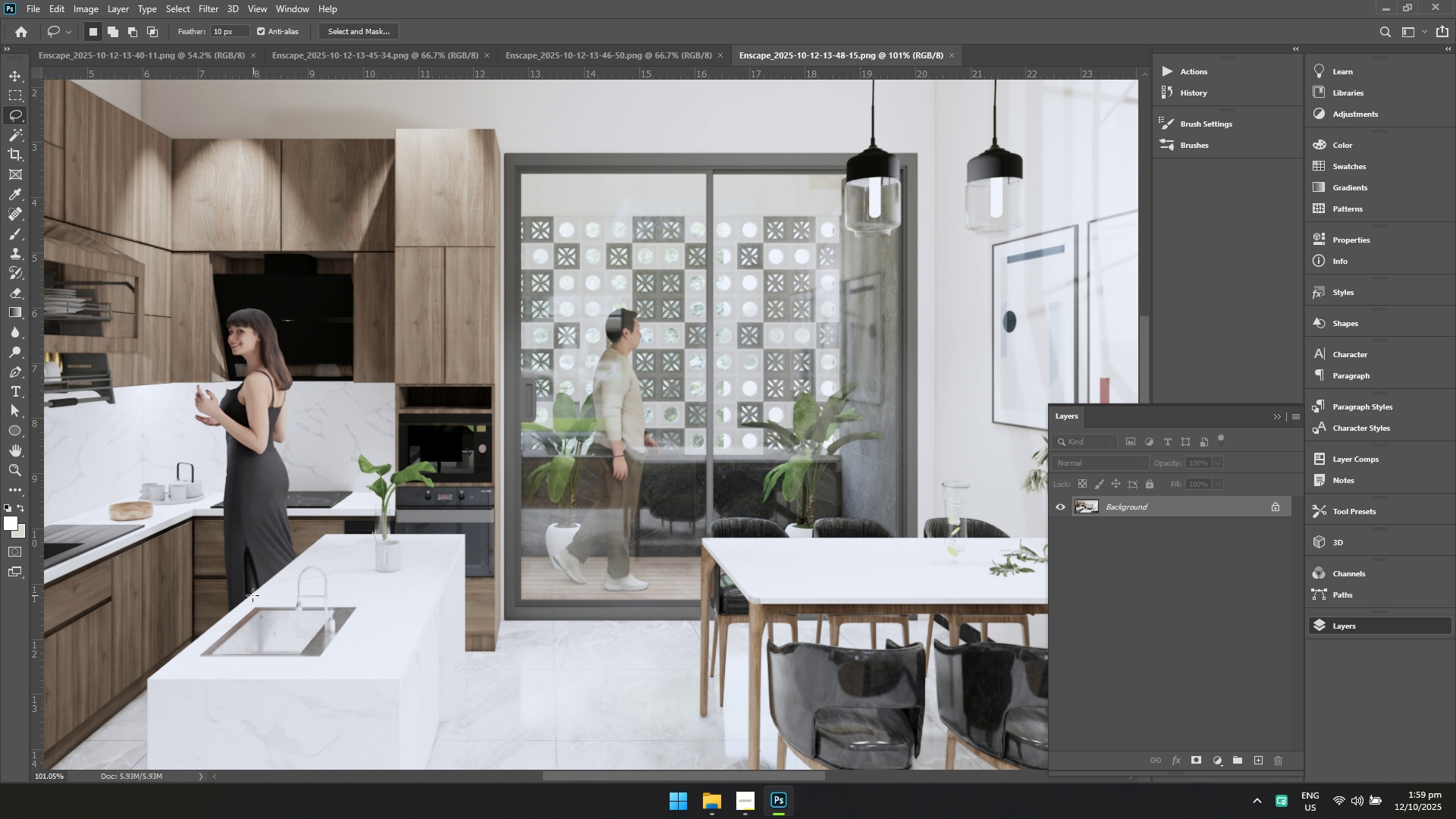 
hold_key(key=Space, duration=0.6)
 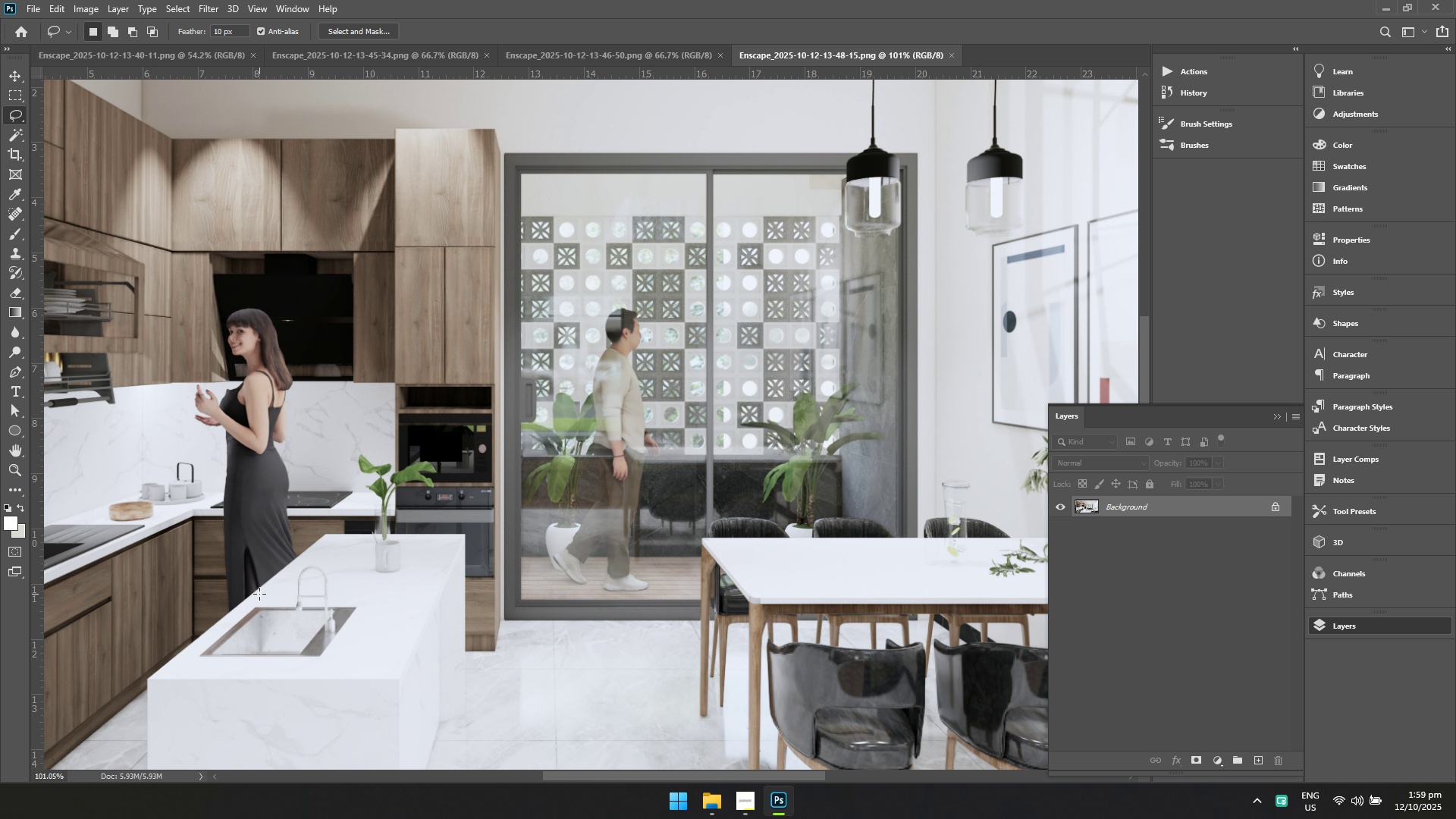 
left_click_drag(start_coordinate=[679, 493], to_coordinate=[711, 504])
 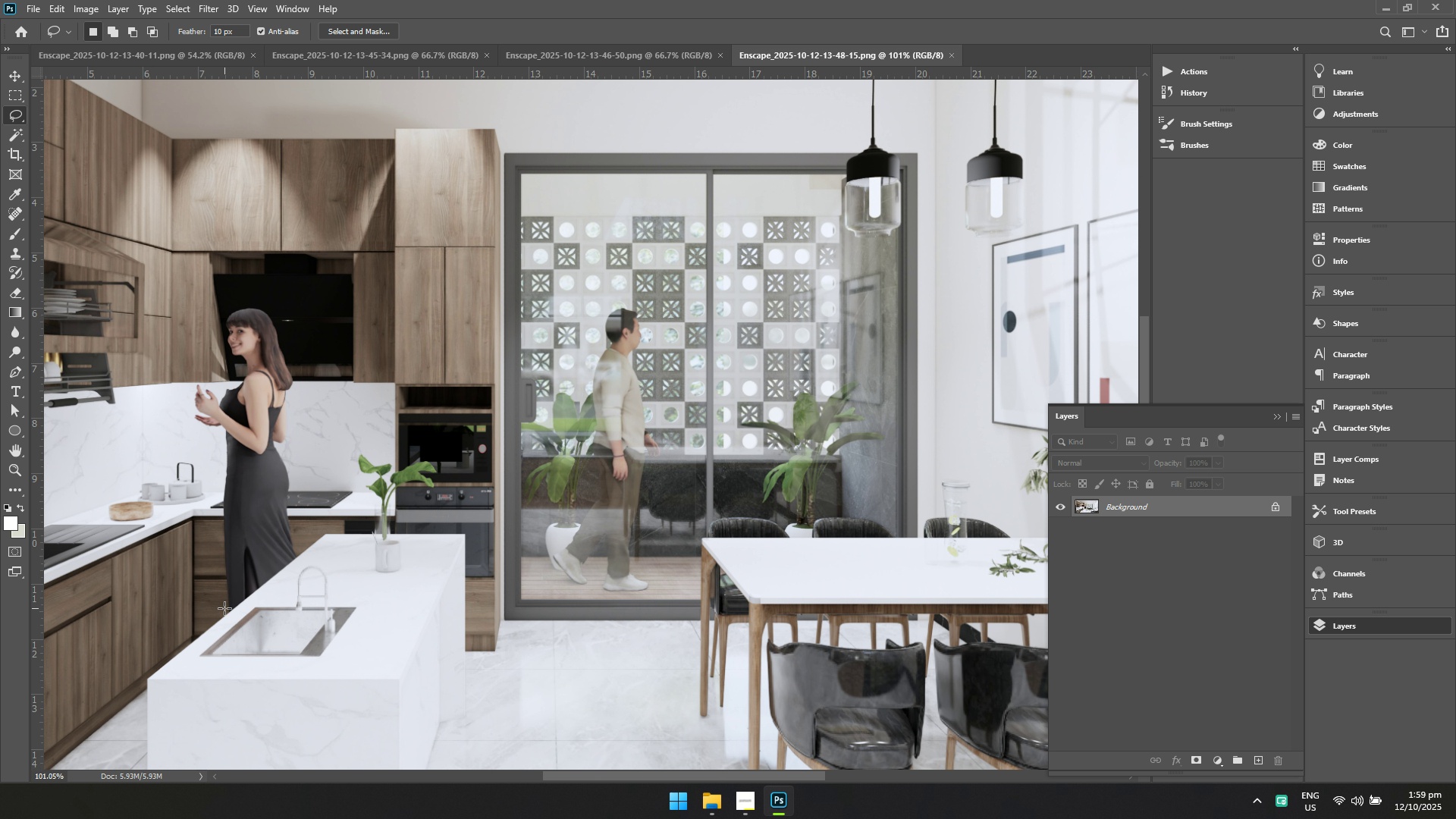 
left_click_drag(start_coordinate=[224, 614], to_coordinate=[224, 479])
 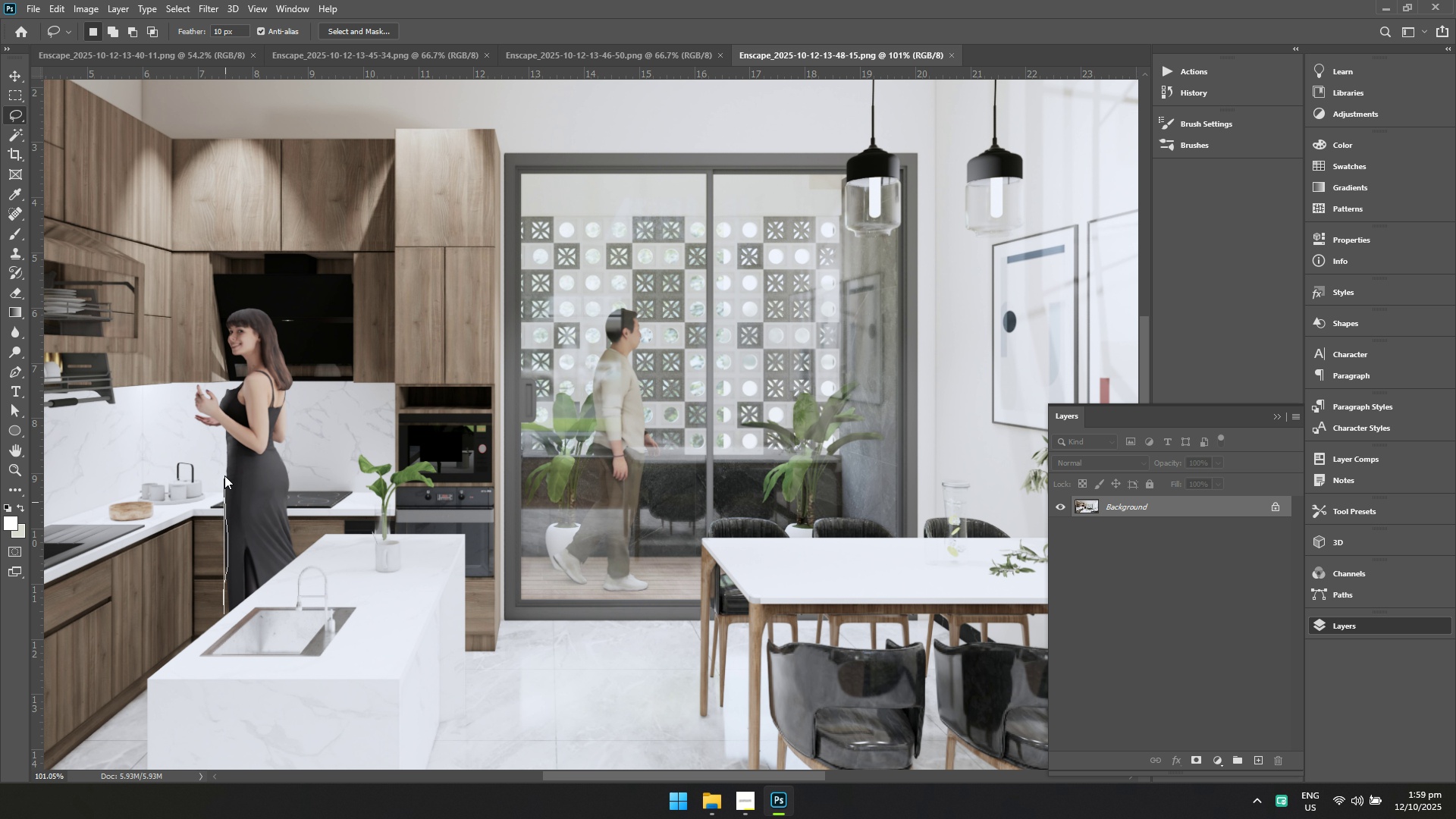 
left_click_drag(start_coordinate=[224, 475], to_coordinate=[210, 425])
 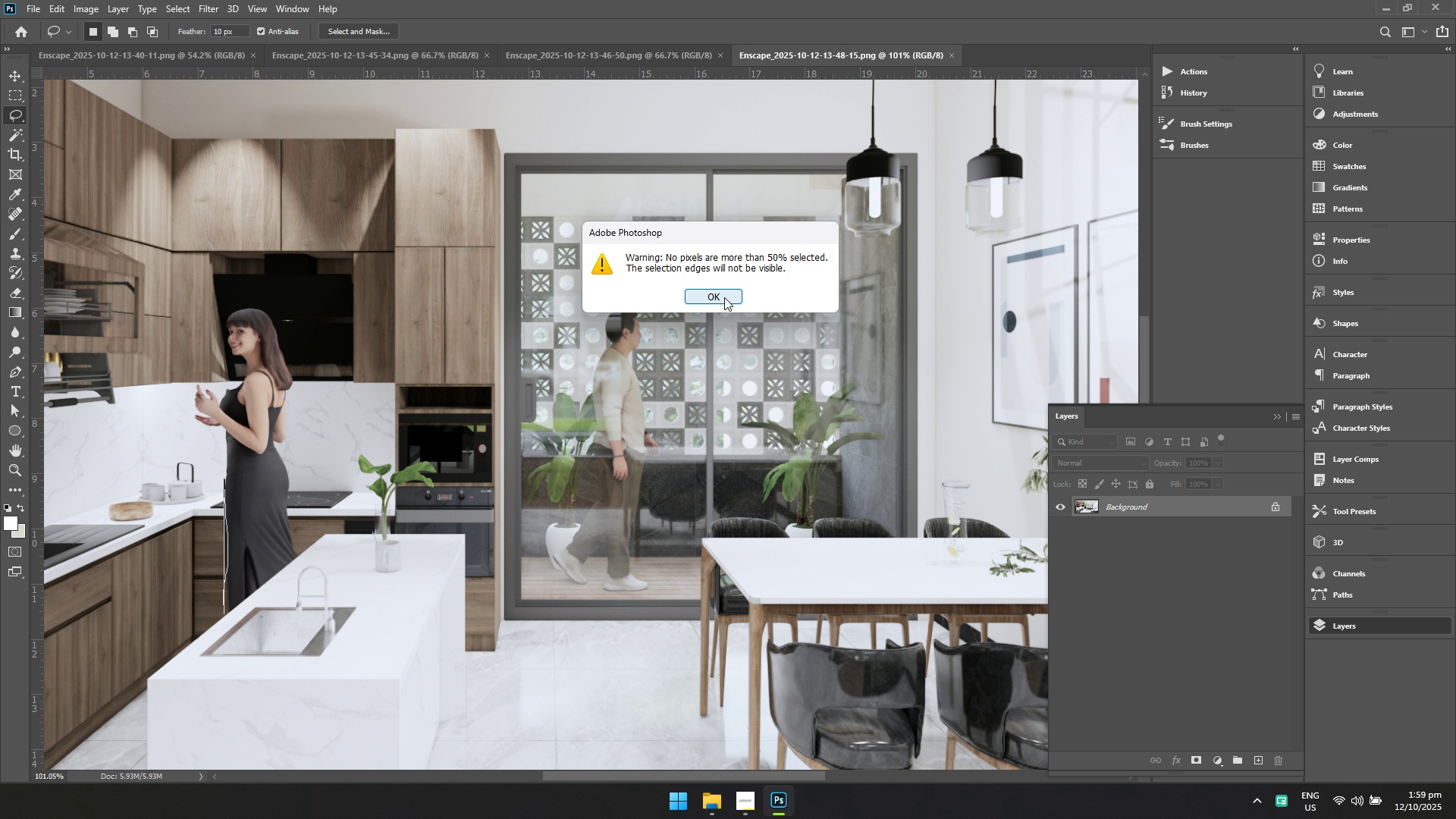 
left_click([723, 294])
 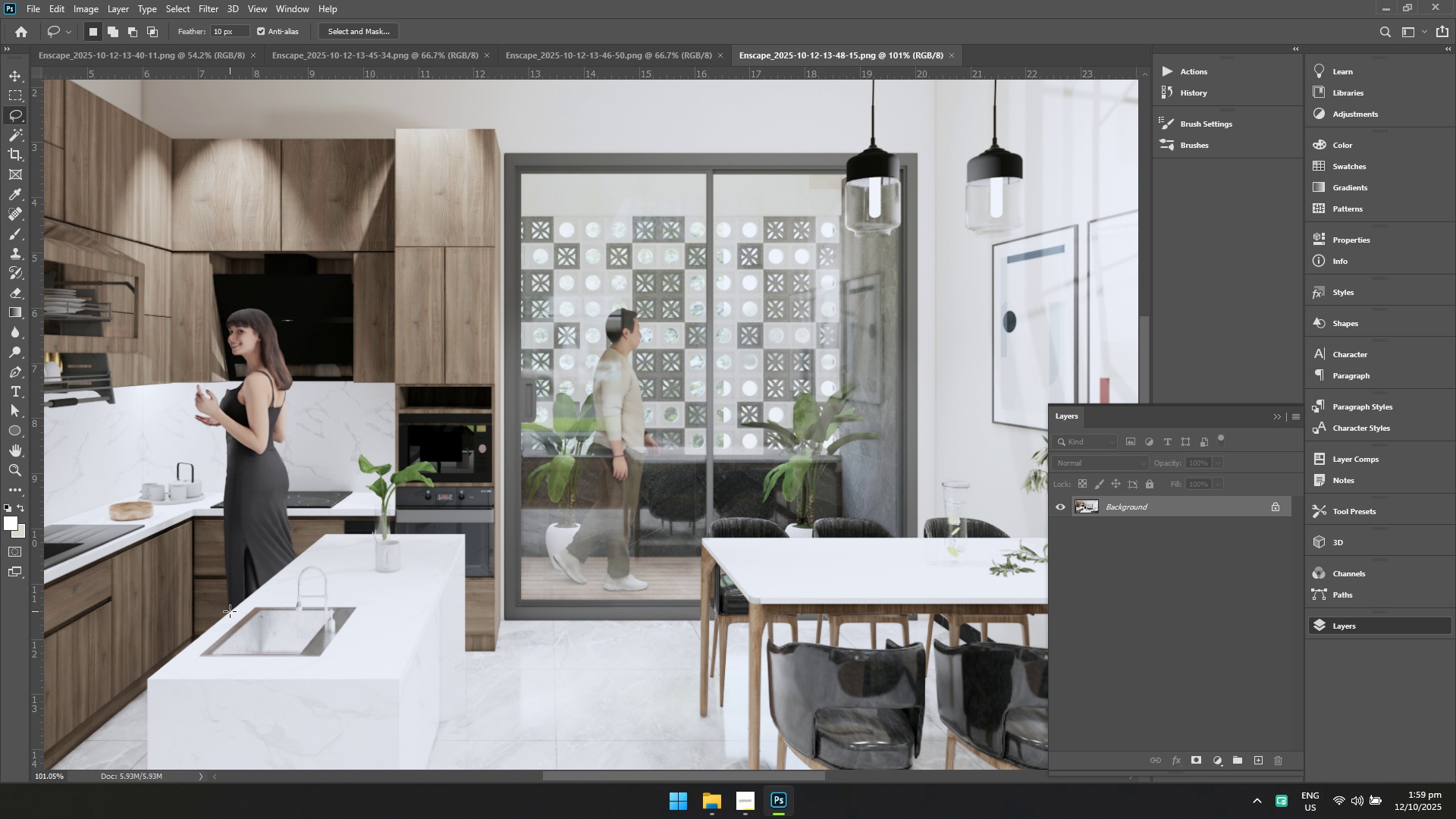 
left_click_drag(start_coordinate=[224, 613], to_coordinate=[222, 622])
 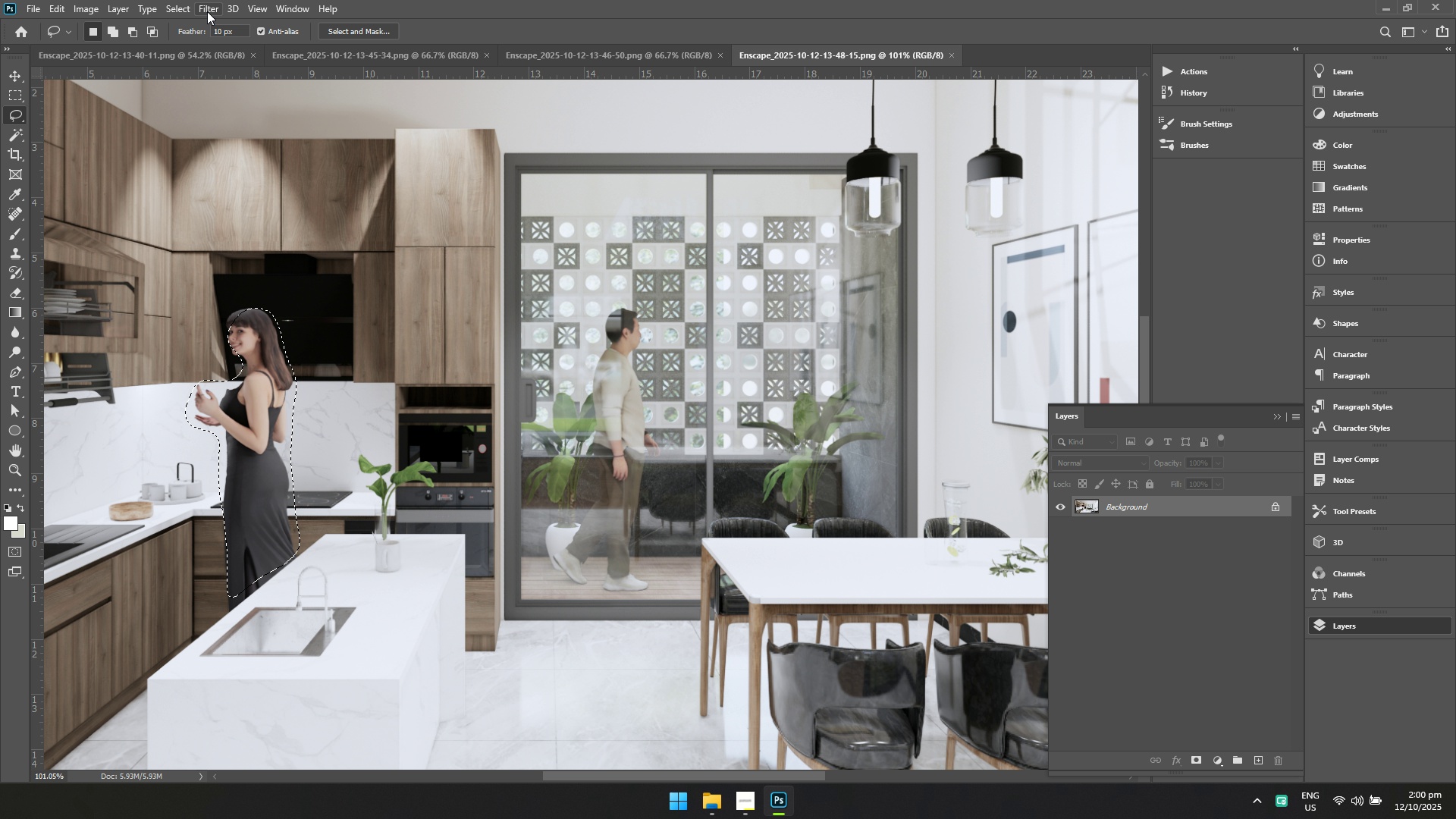 
left_click([207, 11])
 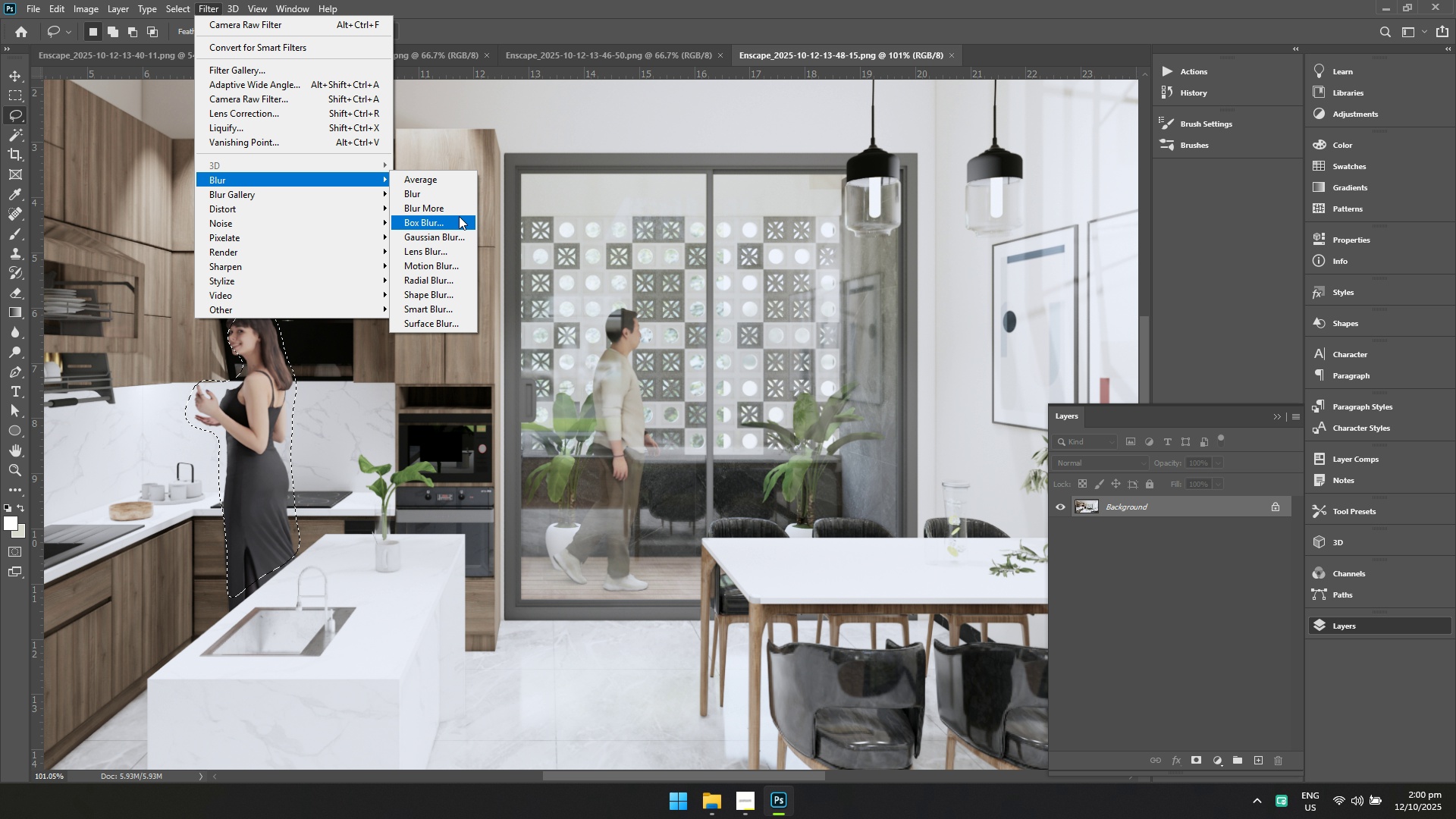 
left_click([443, 266])
 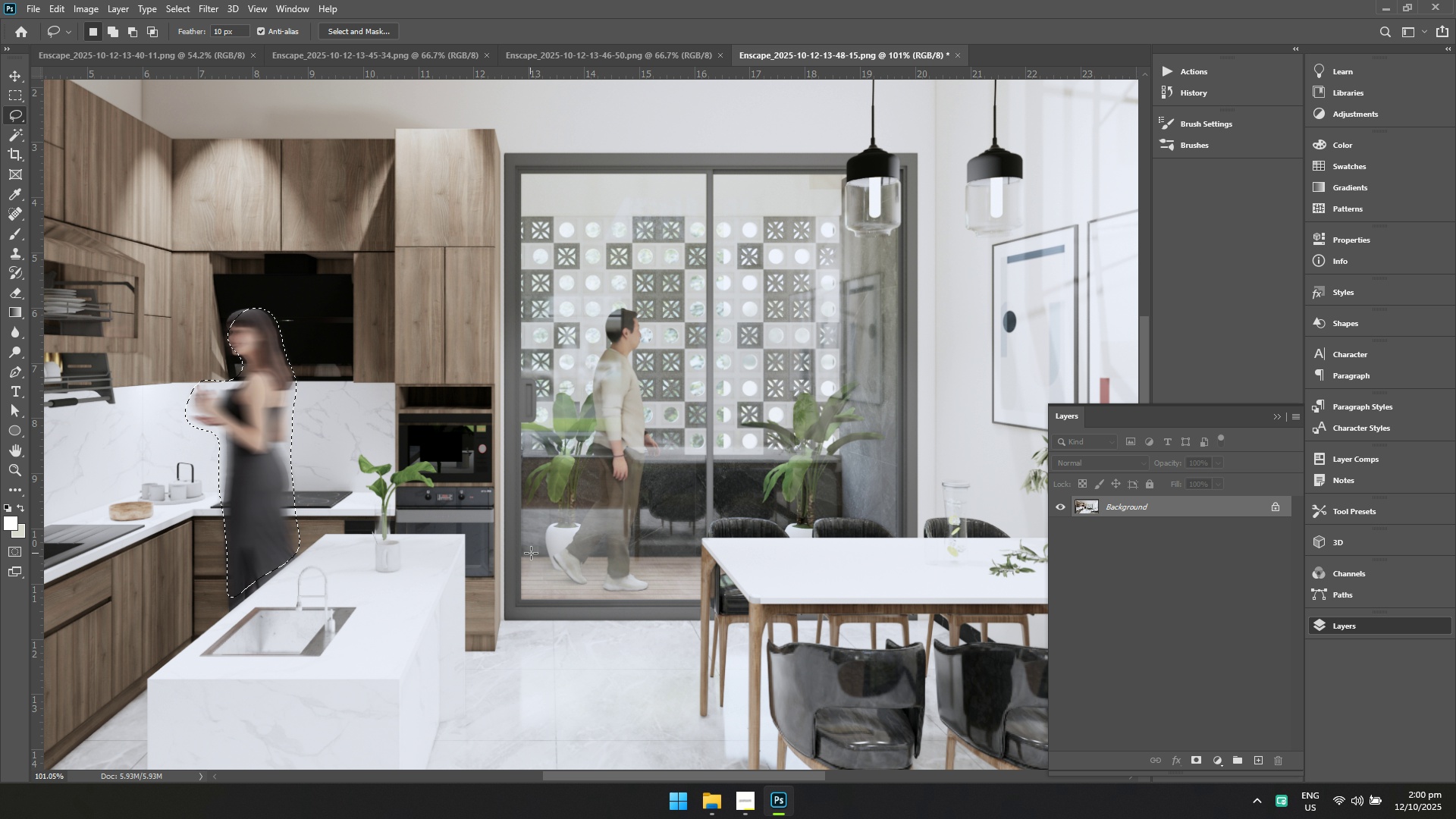 
left_click_drag(start_coordinate=[579, 587], to_coordinate=[631, 304])
 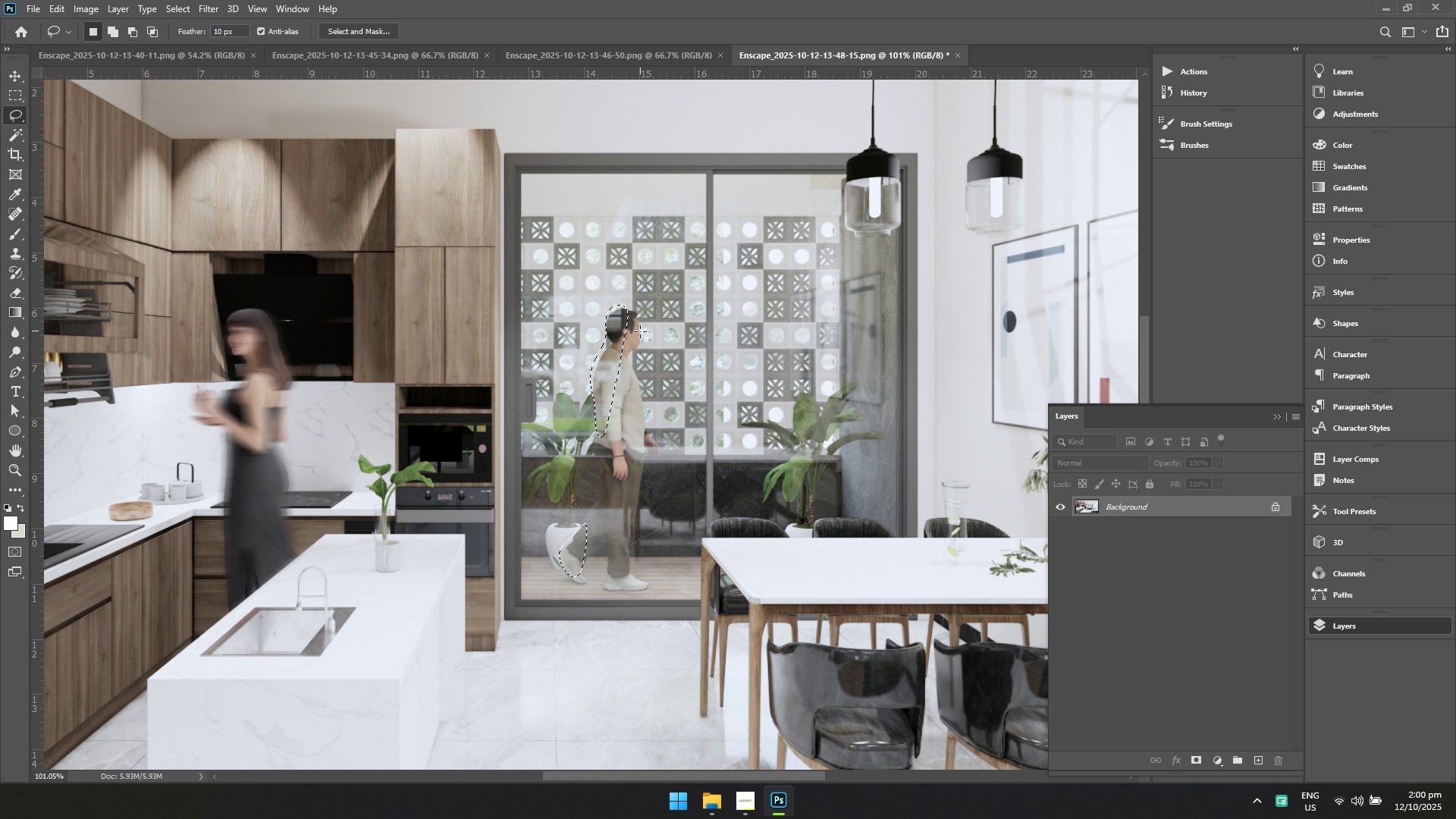 
left_click_drag(start_coordinate=[642, 344], to_coordinate=[642, 347])
 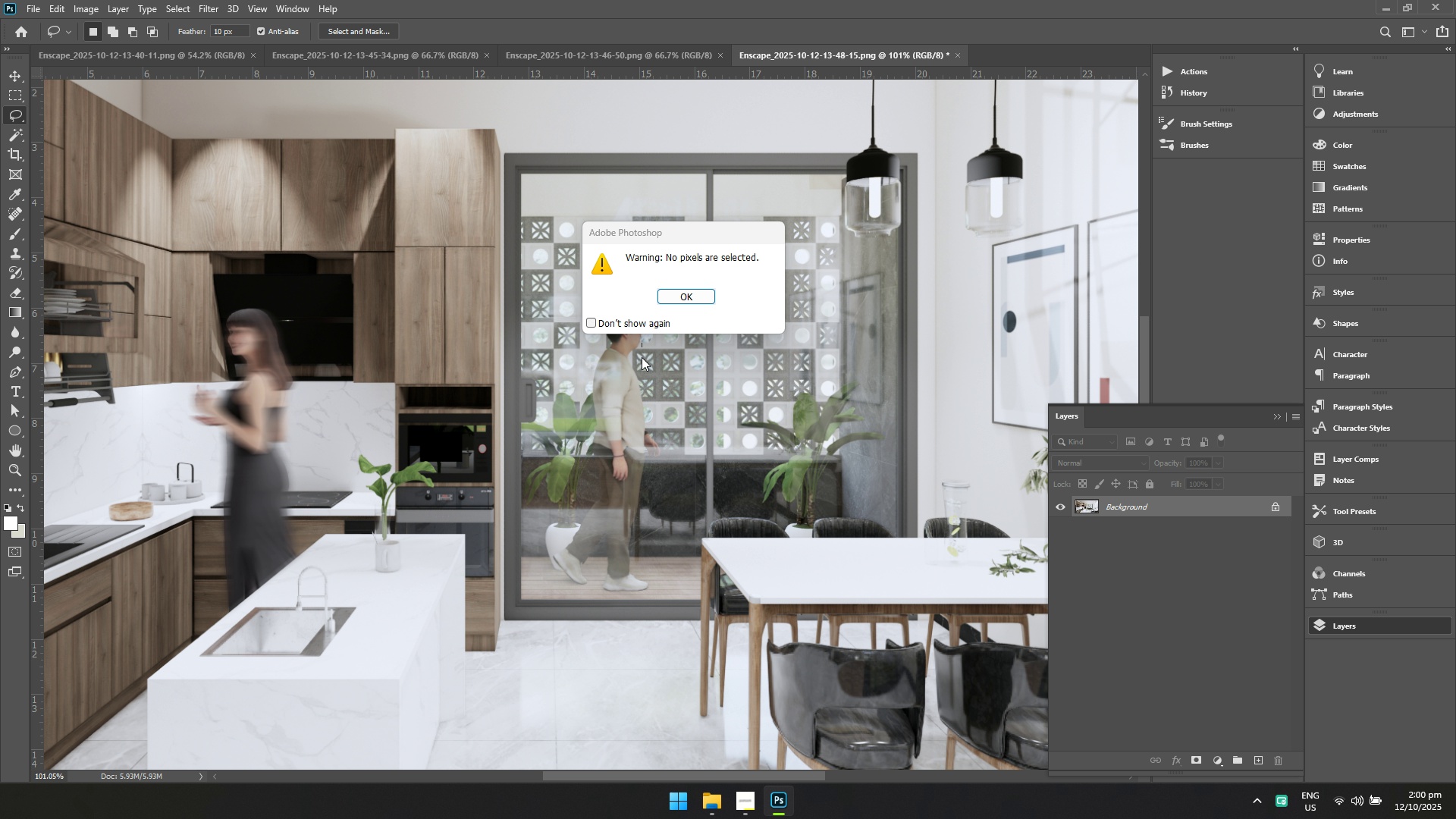 
left_click_drag(start_coordinate=[642, 354], to_coordinate=[642, 369])
 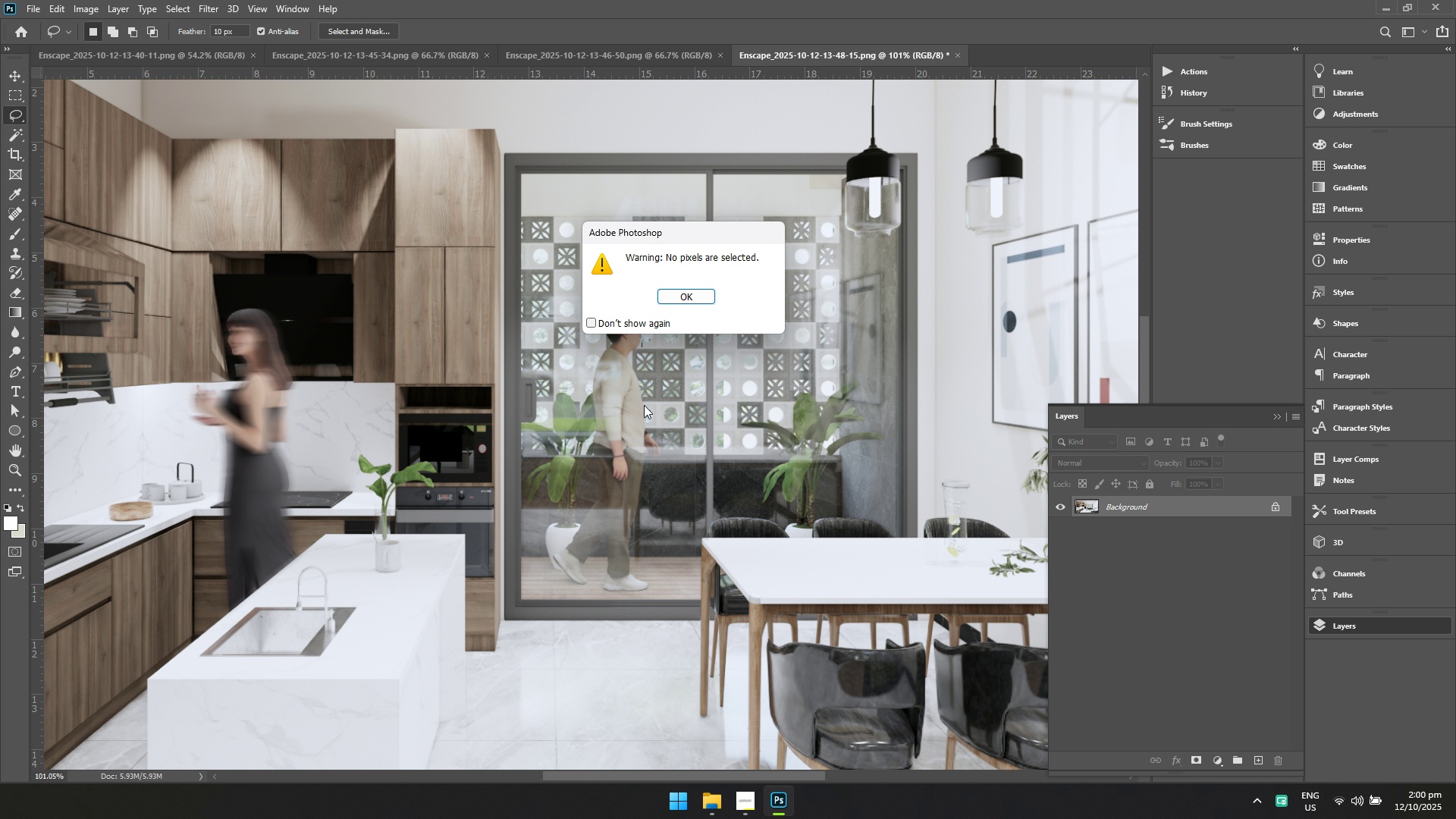 
left_click_drag(start_coordinate=[644, 405], to_coordinate=[644, 393])
 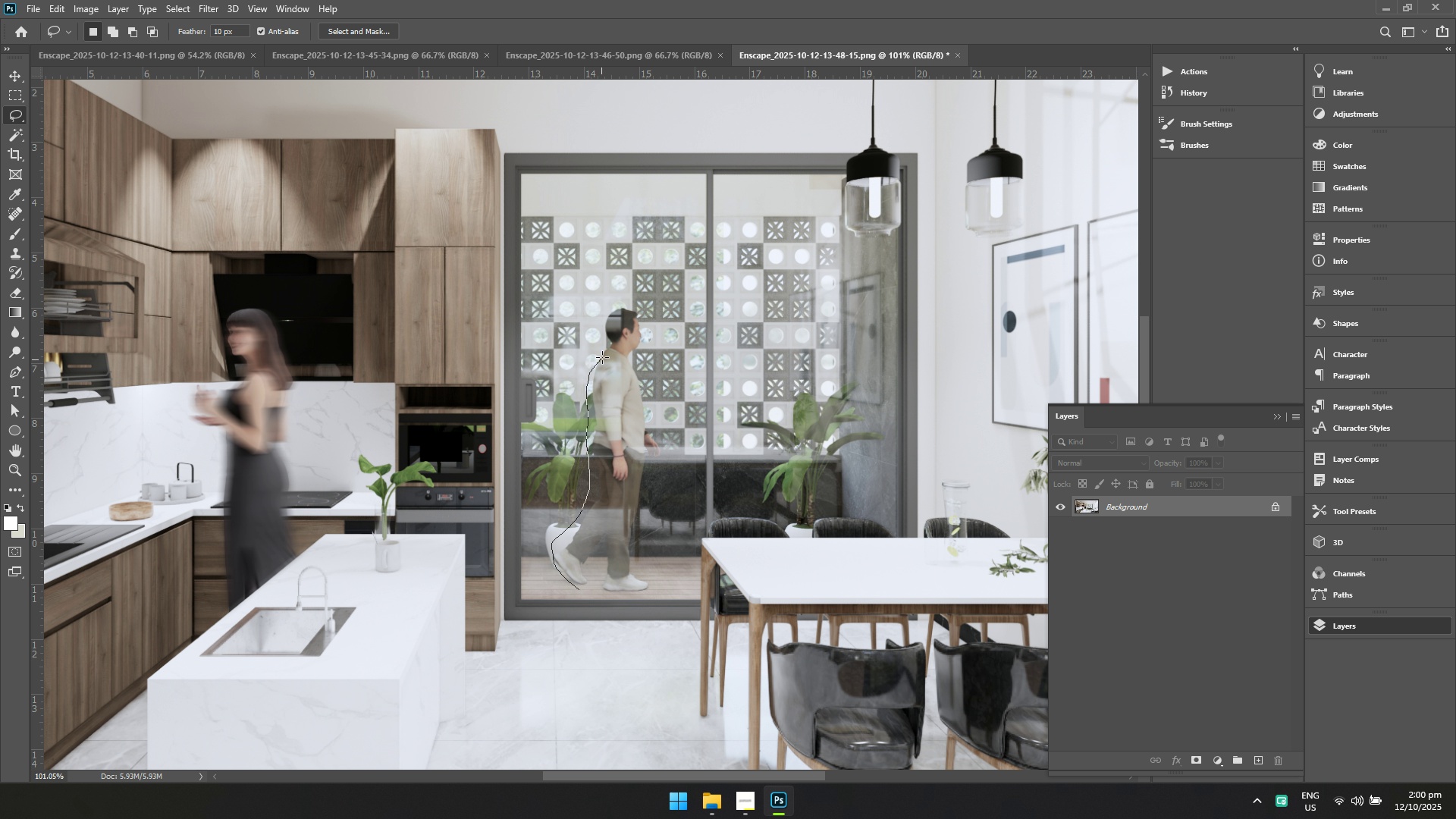 
wait(8.44)
 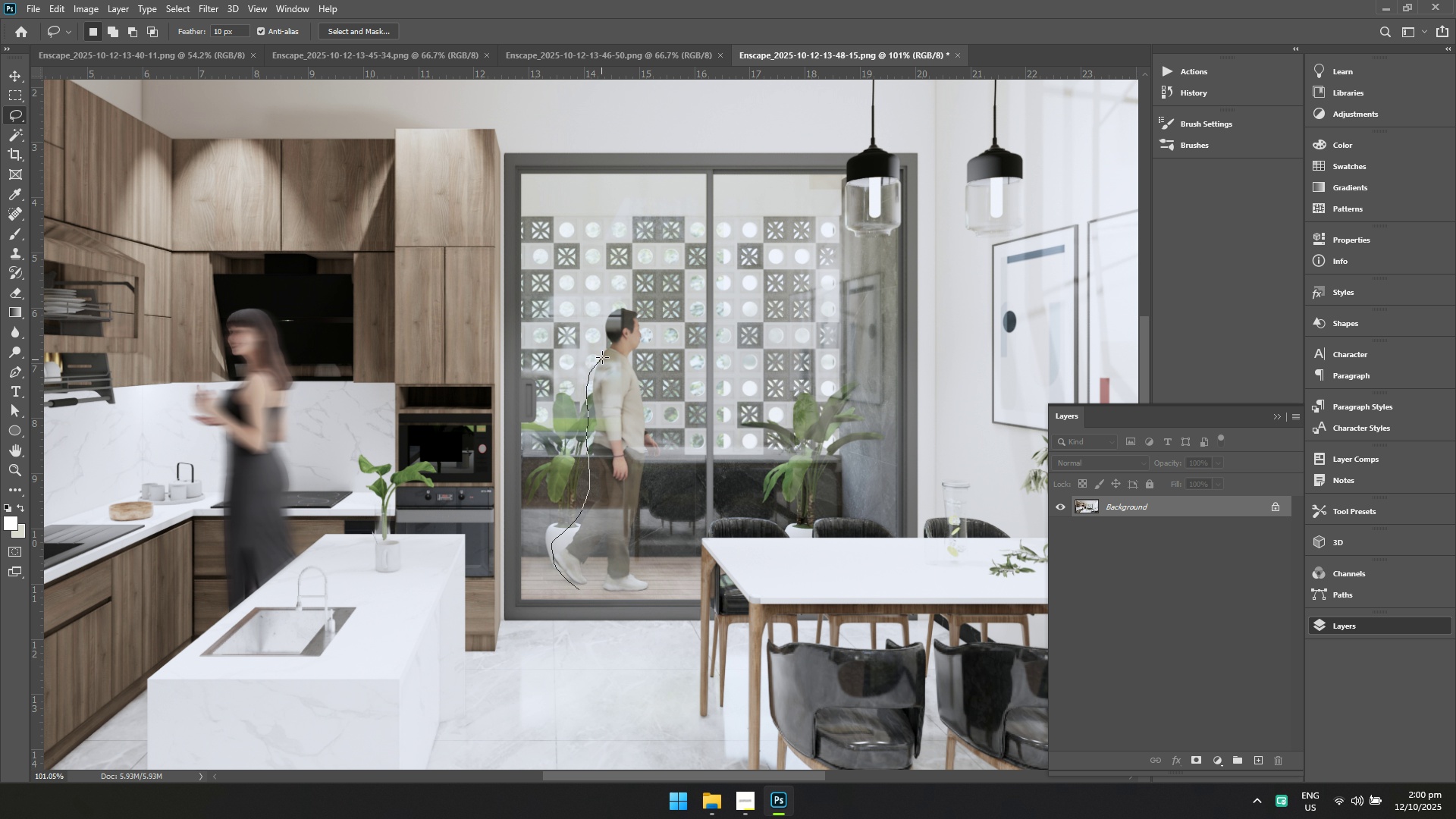 
left_click([202, 7])
 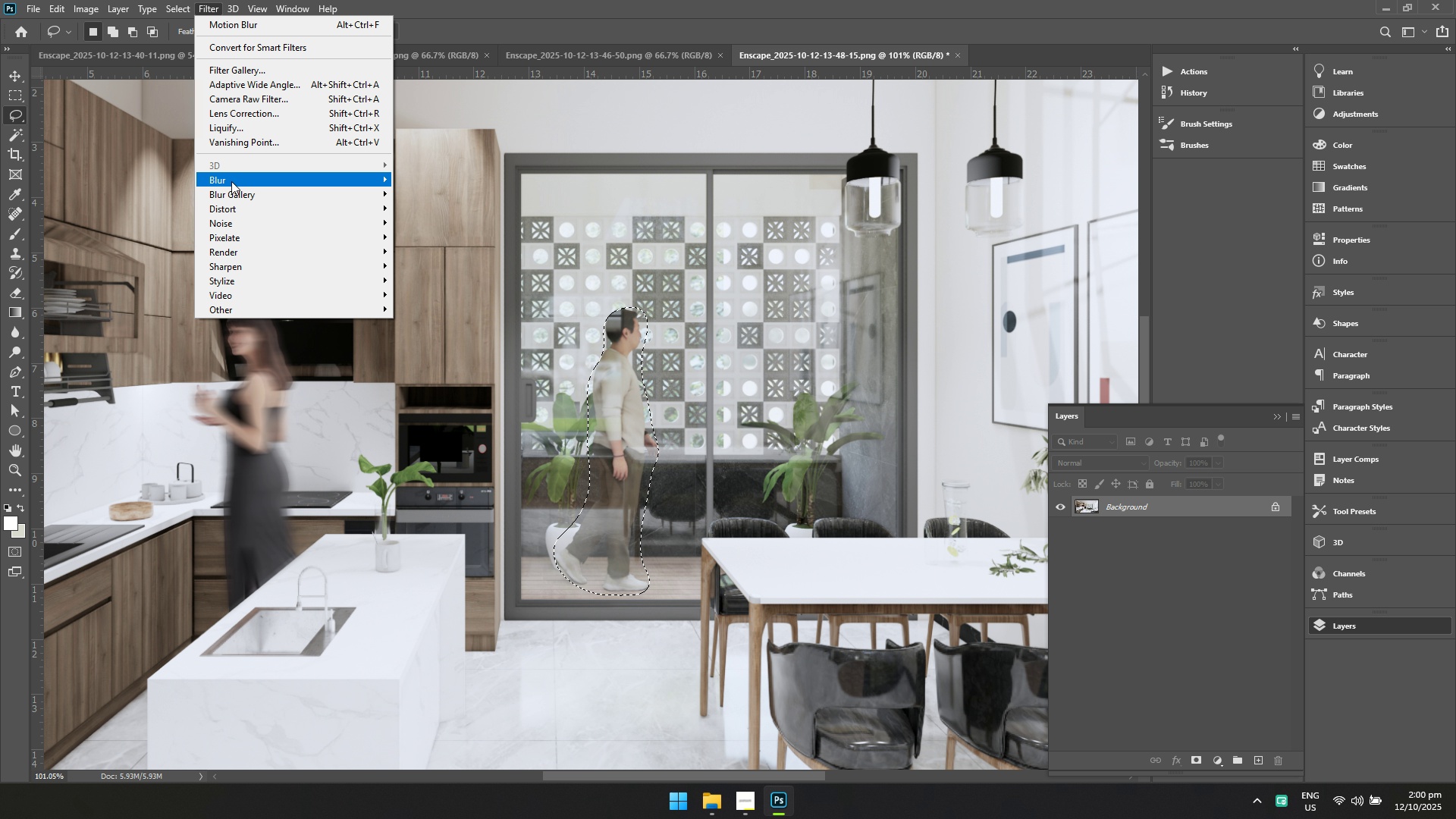 
left_click([231, 181])
 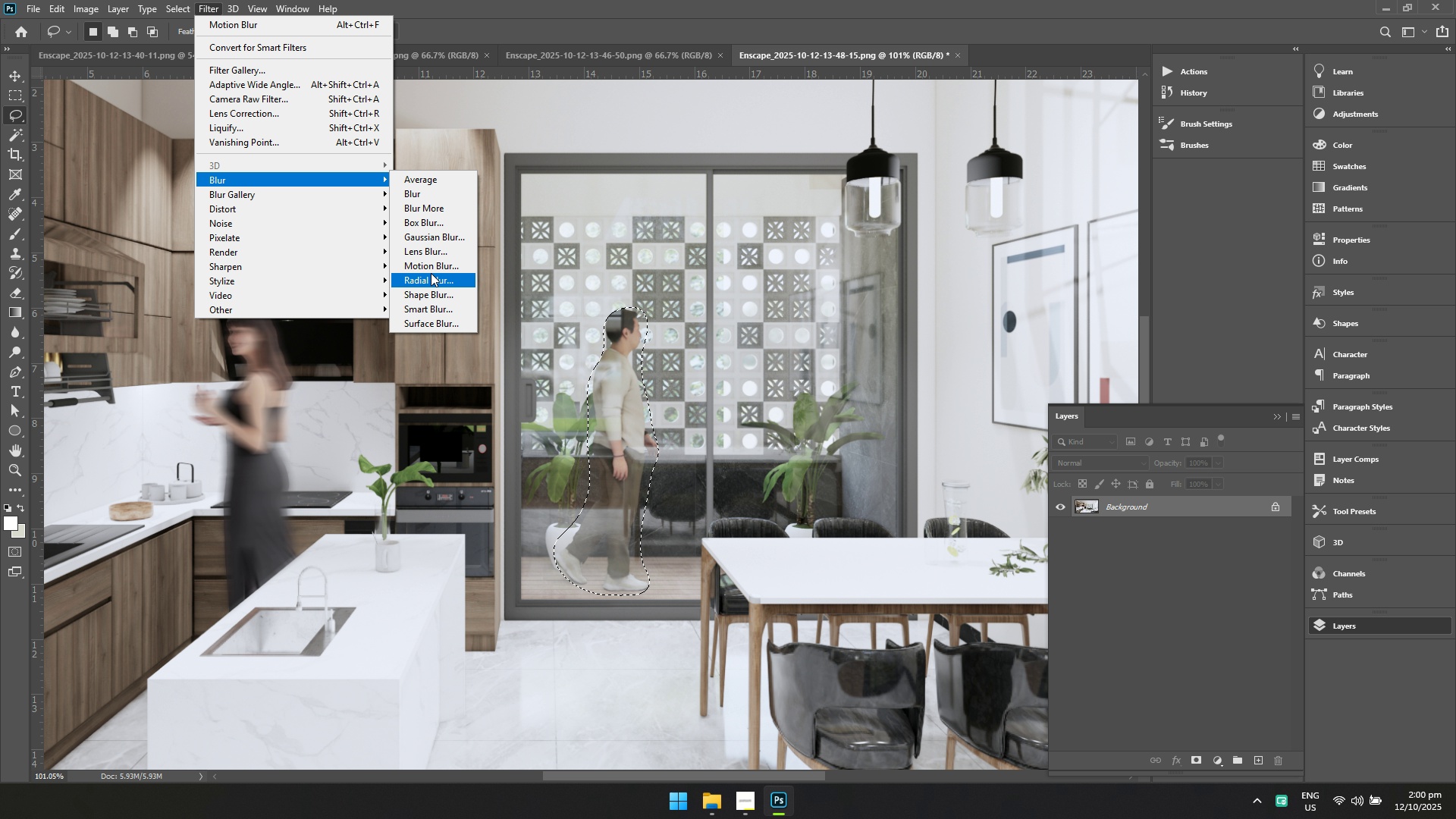 
left_click([431, 266])
 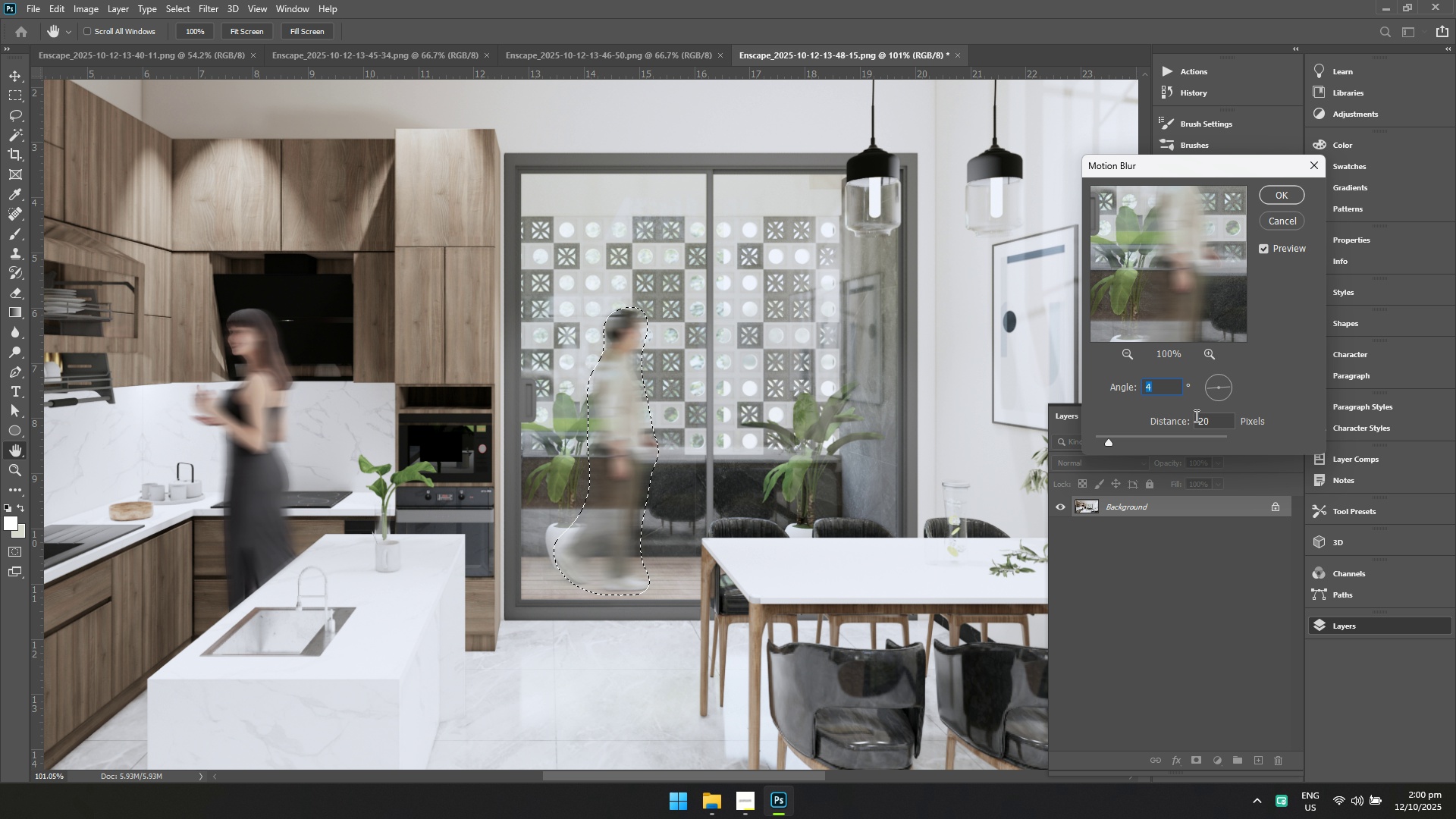 
left_click_drag(start_coordinate=[1219, 415], to_coordinate=[1122, 413])
 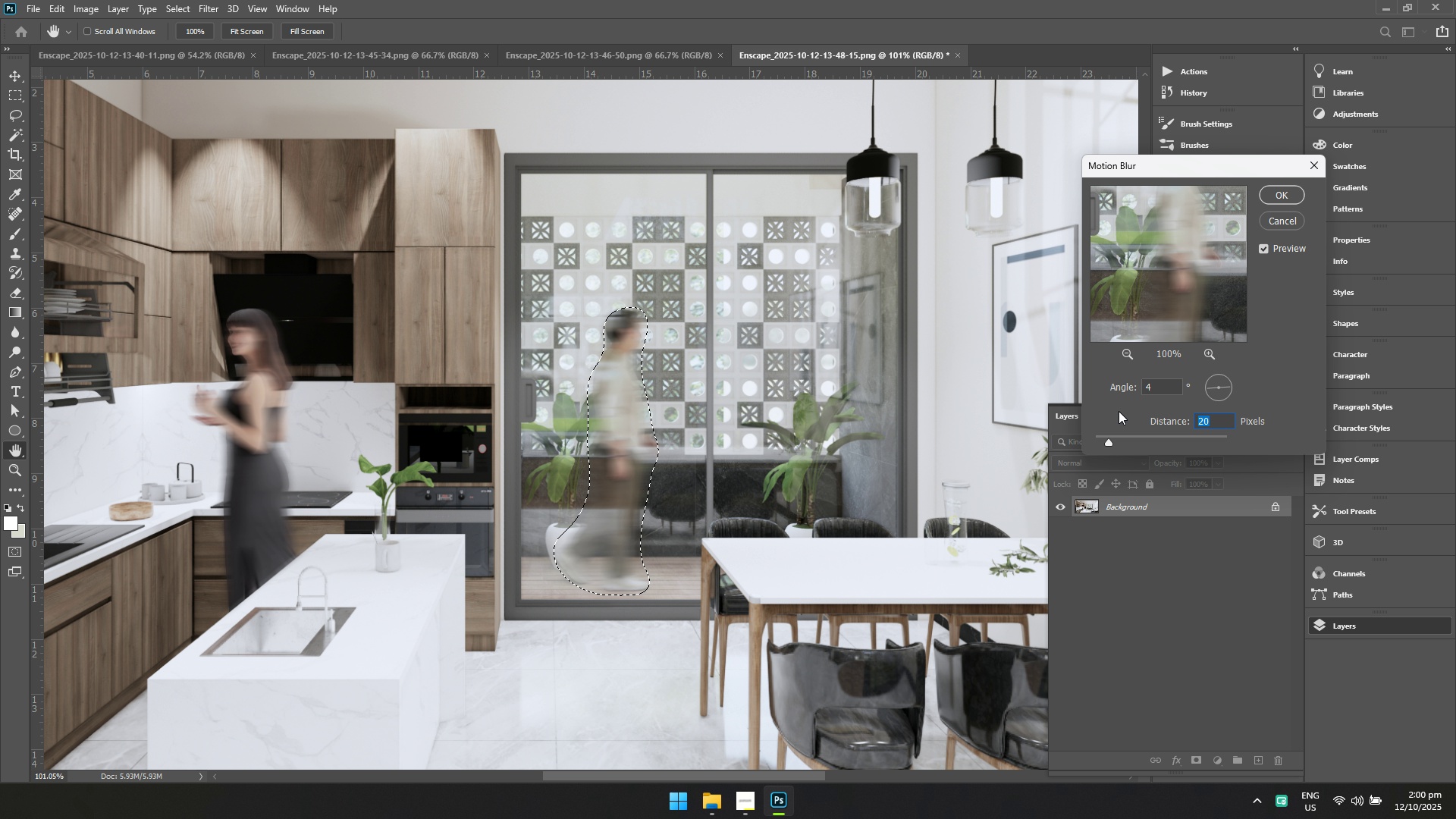 
key(4)
 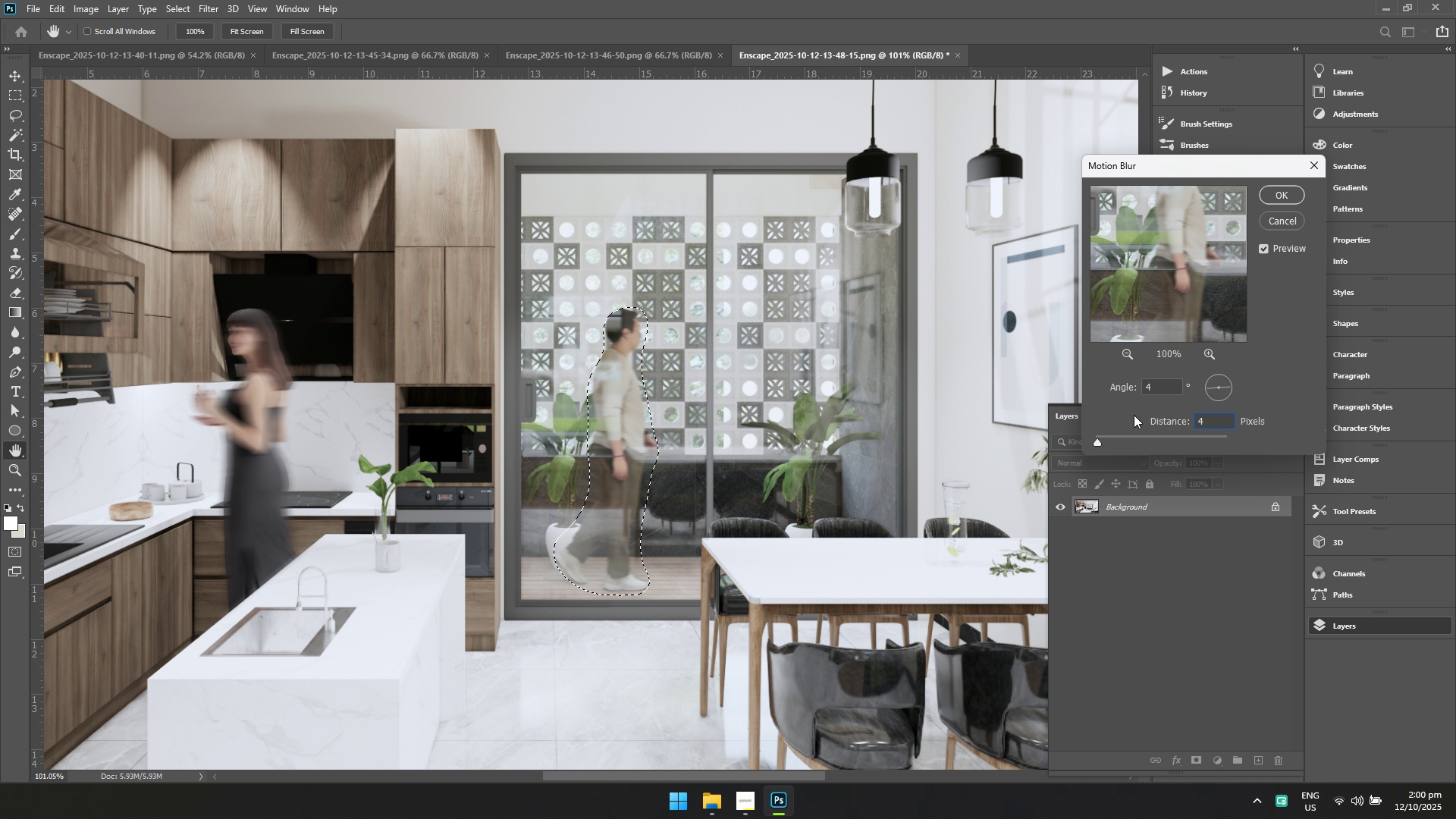 
key(Enter)
 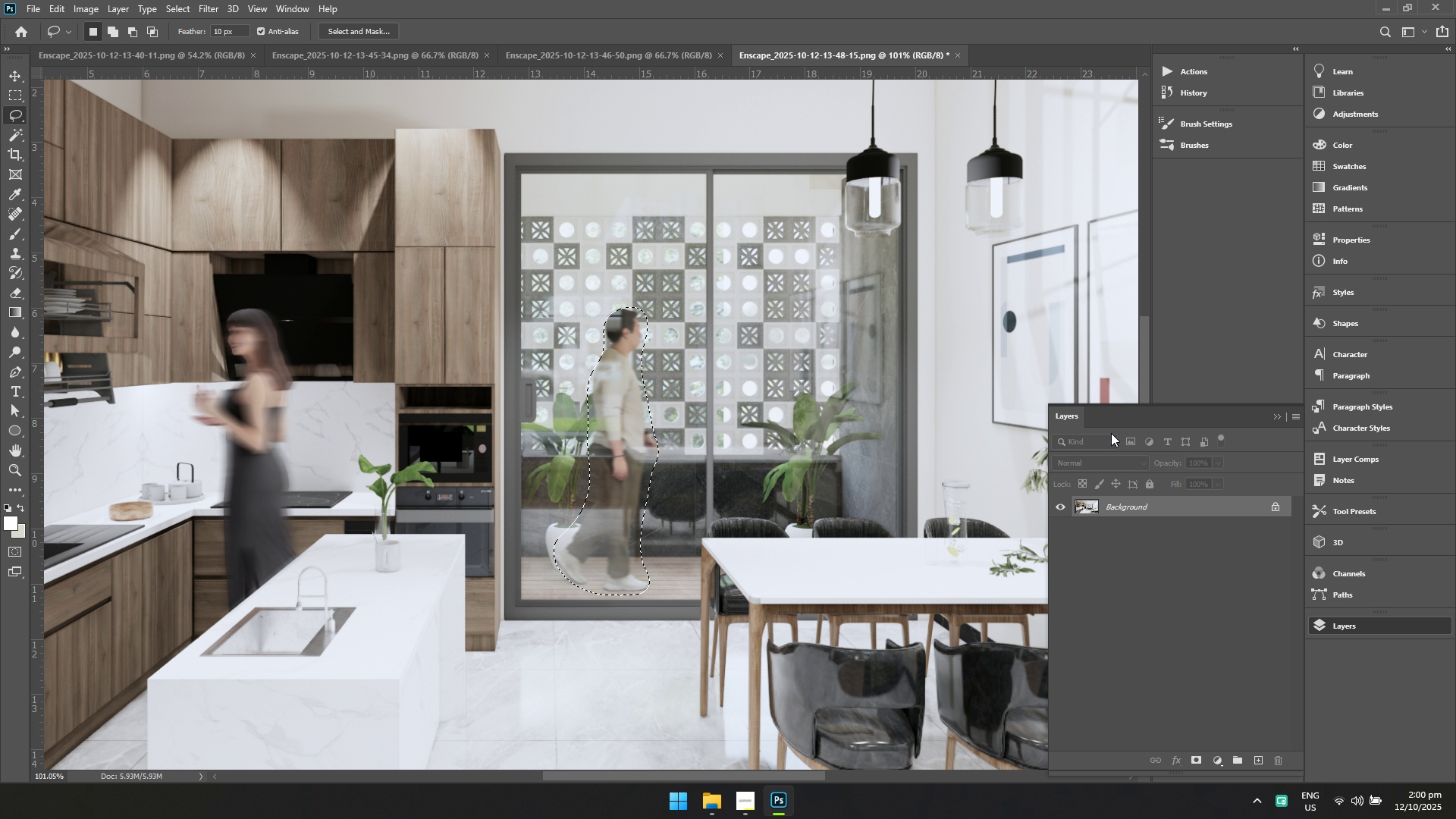 
key(Control+Z)
 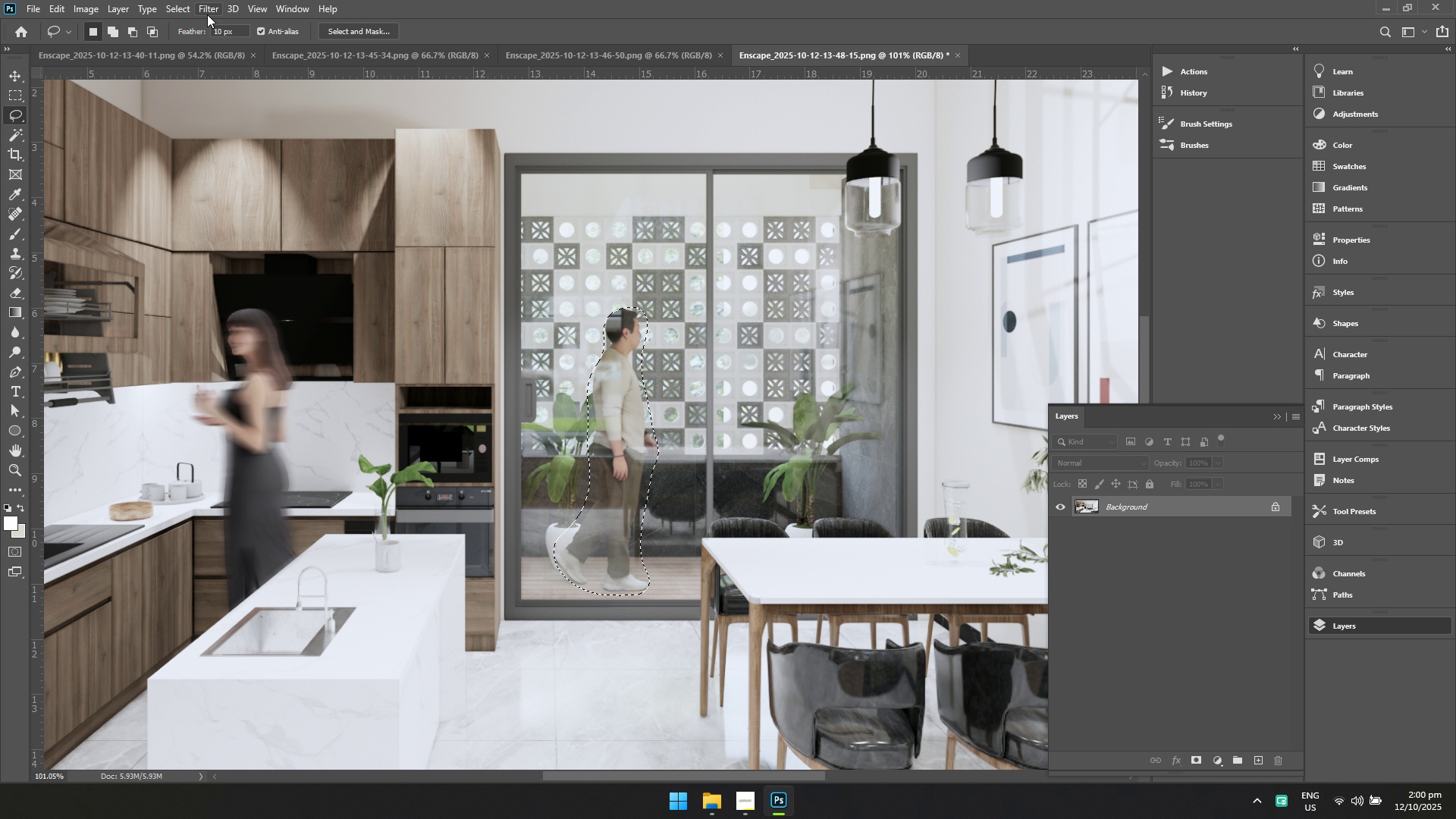 
left_click([201, 8])
 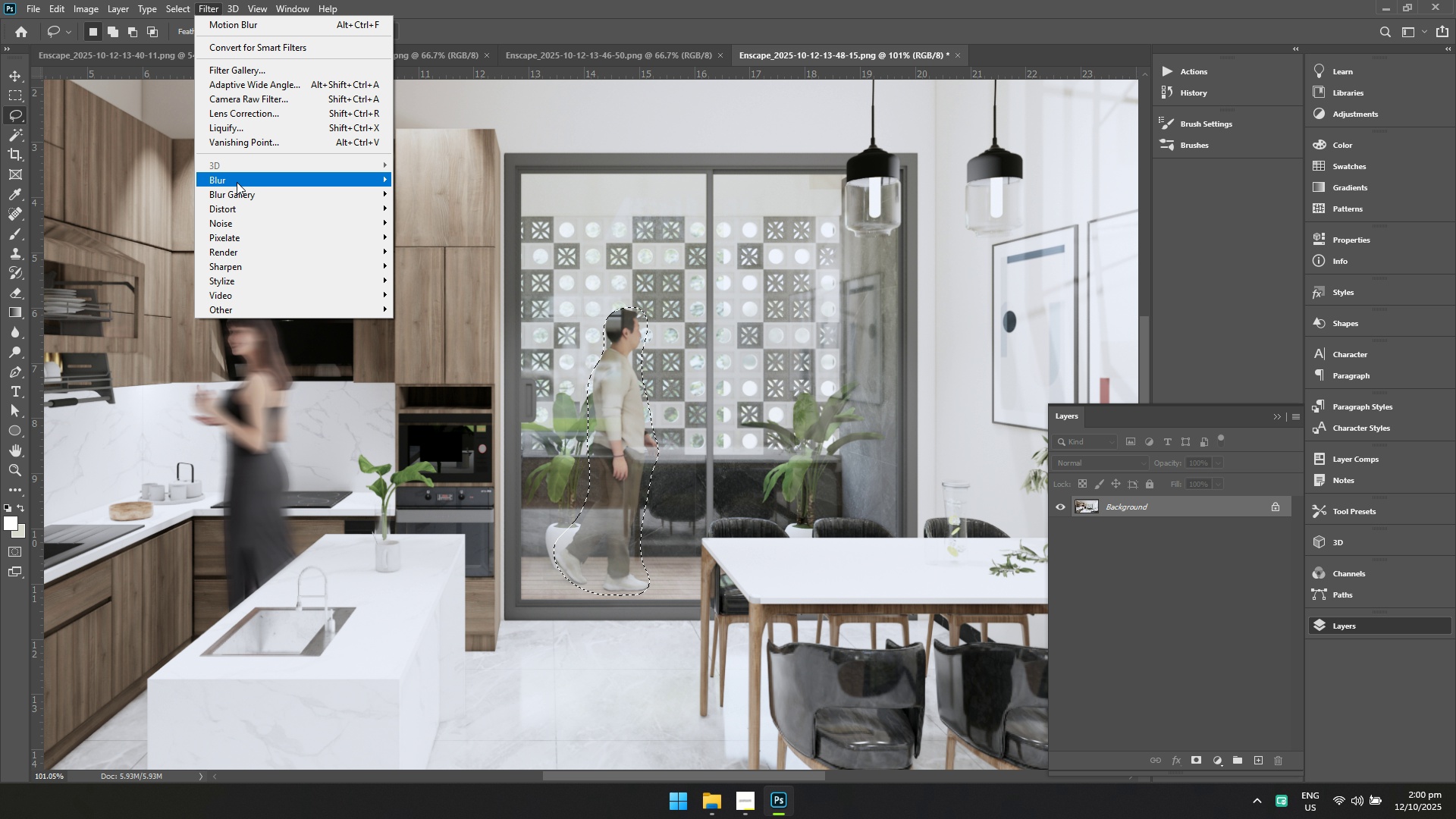 
left_click([237, 182])
 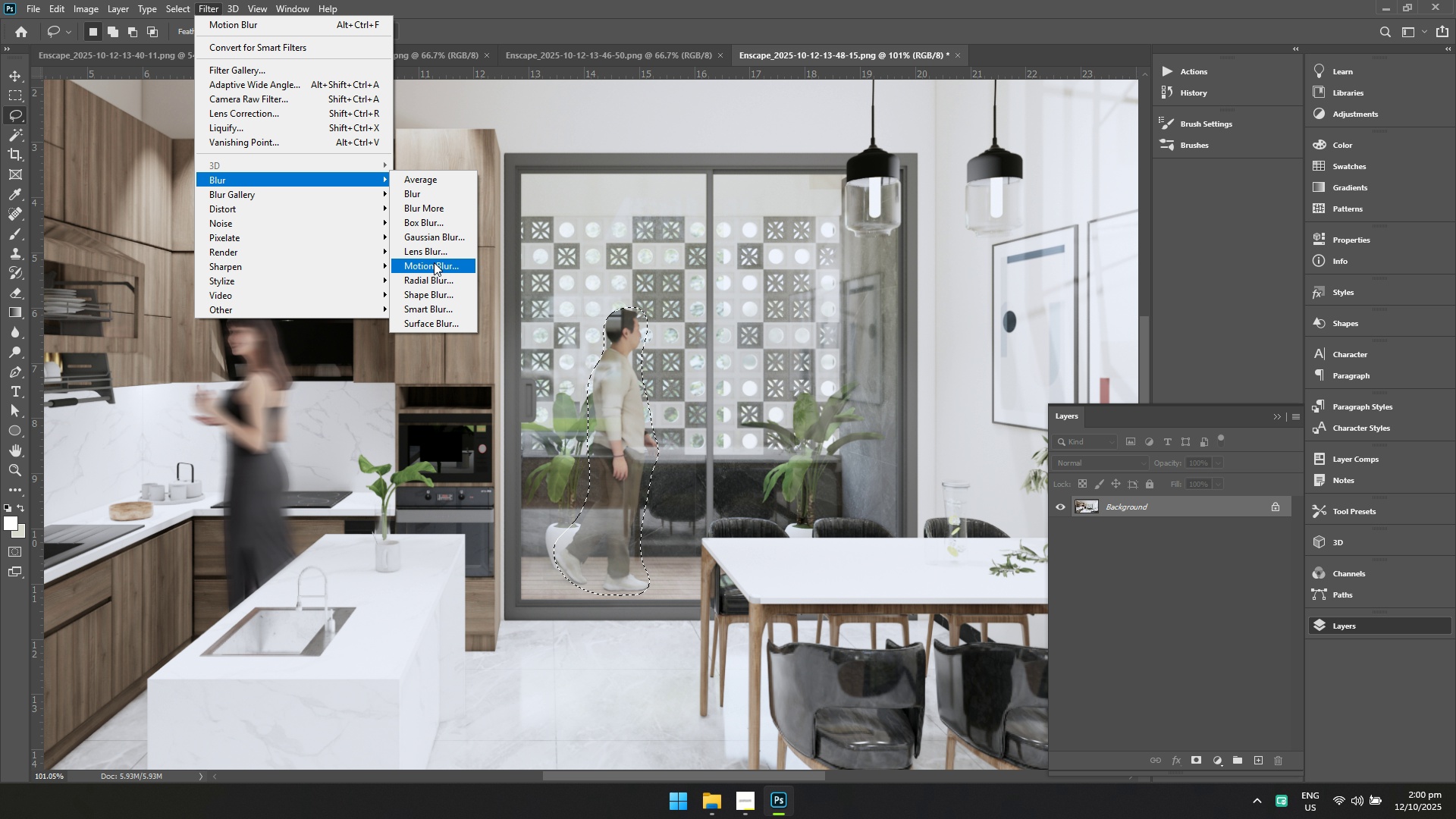 
left_click([434, 262])
 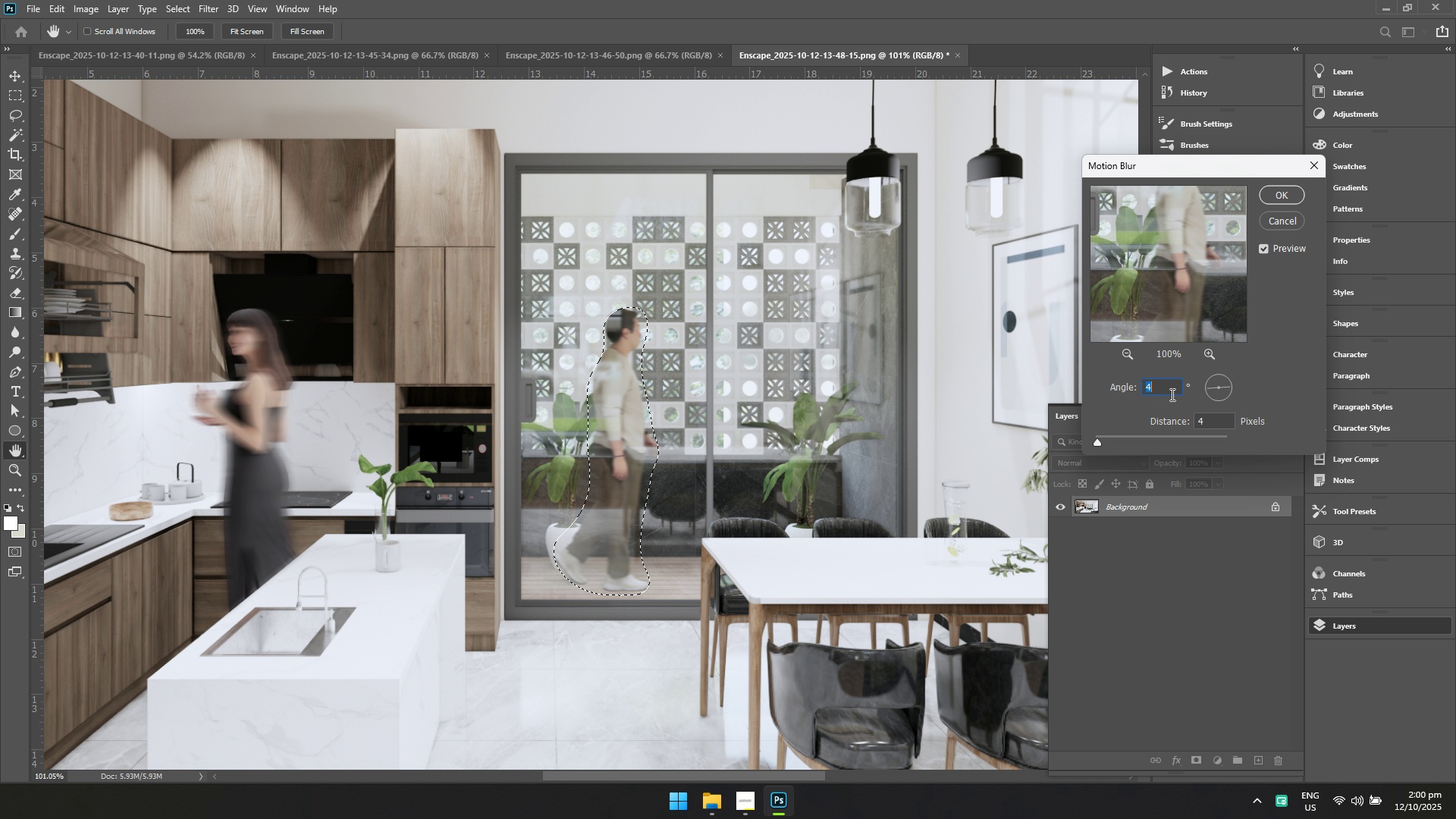 
left_click_drag(start_coordinate=[1213, 424], to_coordinate=[1156, 424])
 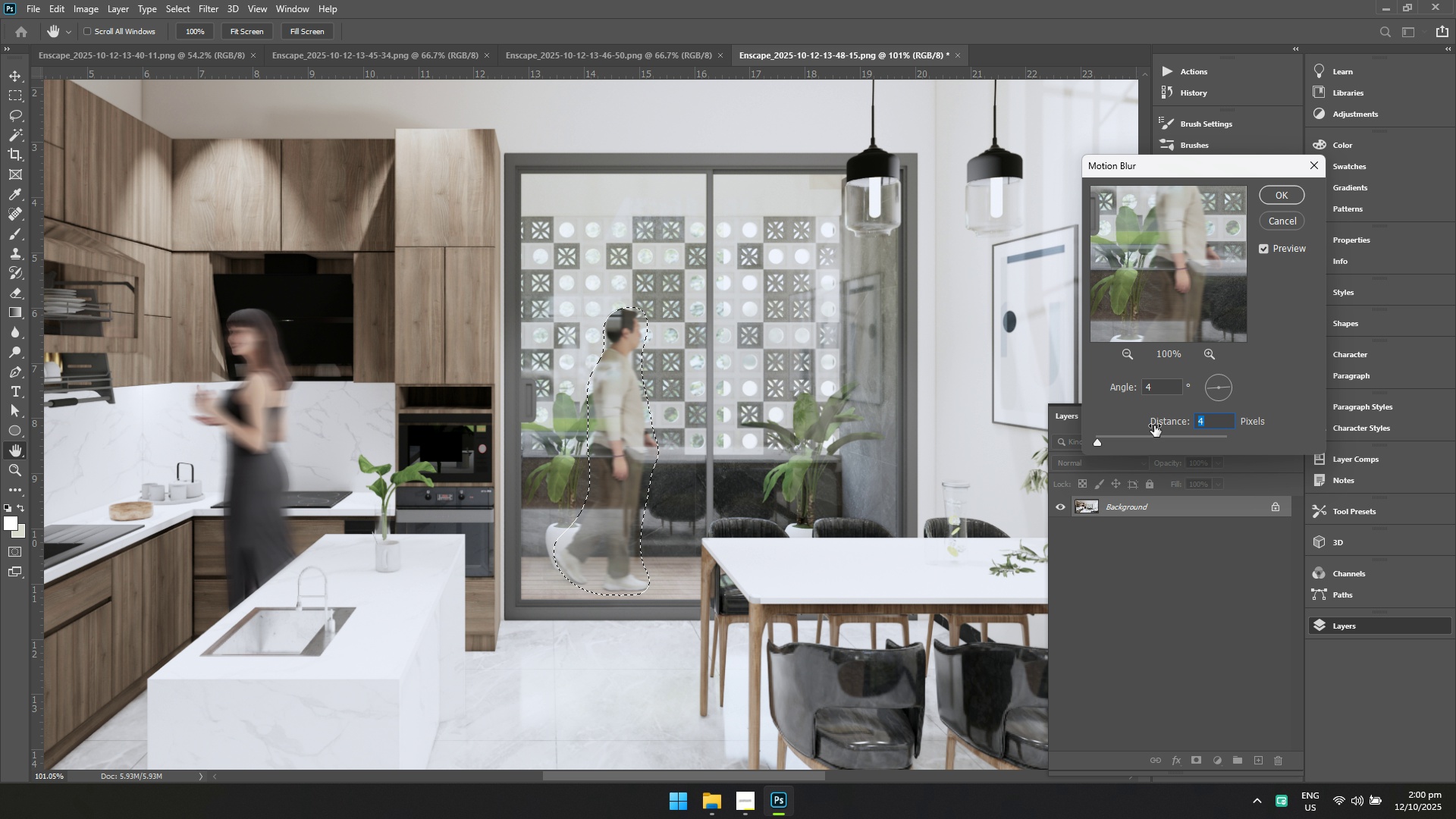 
type(40)
 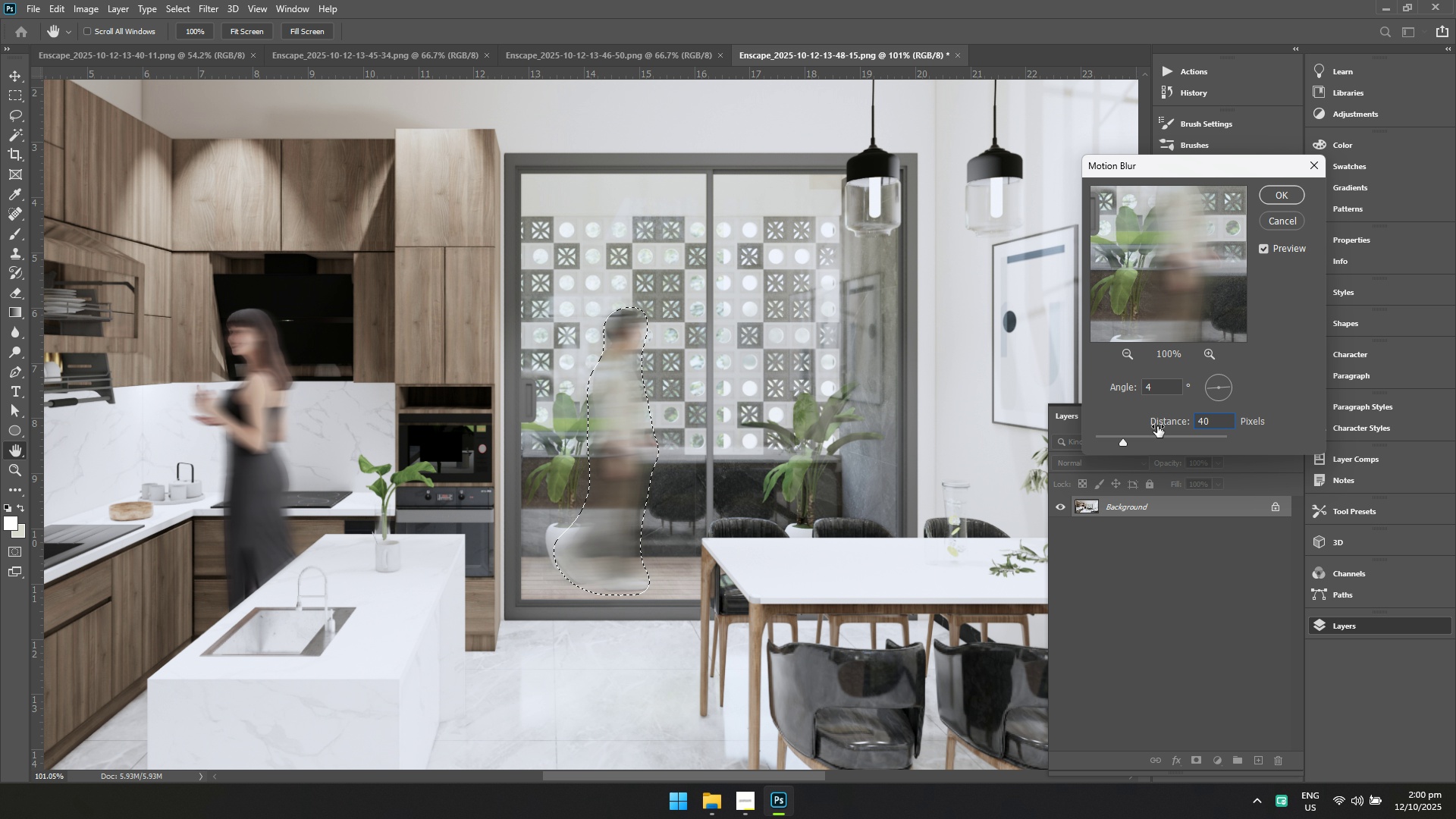 
key(Enter)
 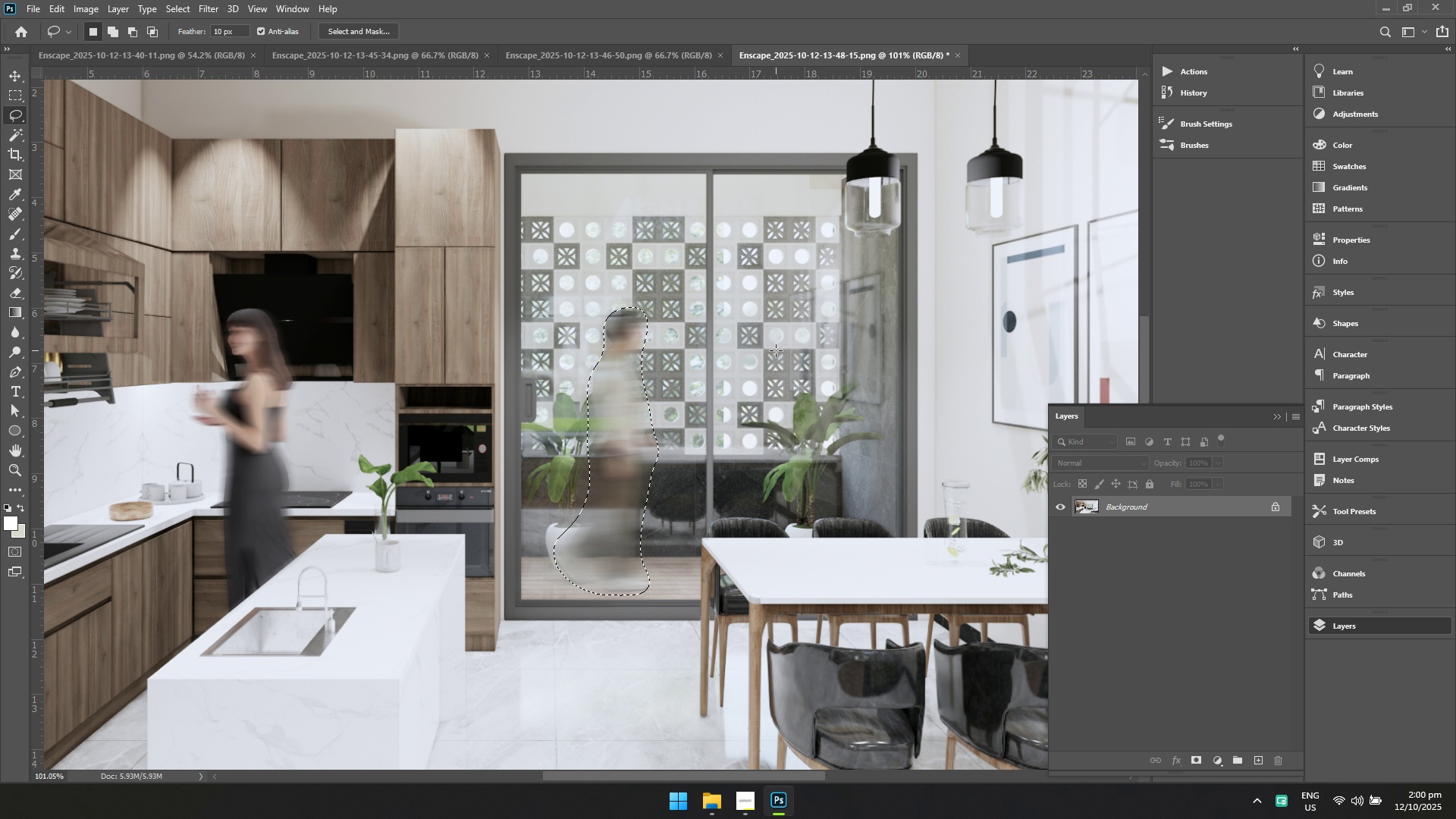 
right_click([776, 350])
 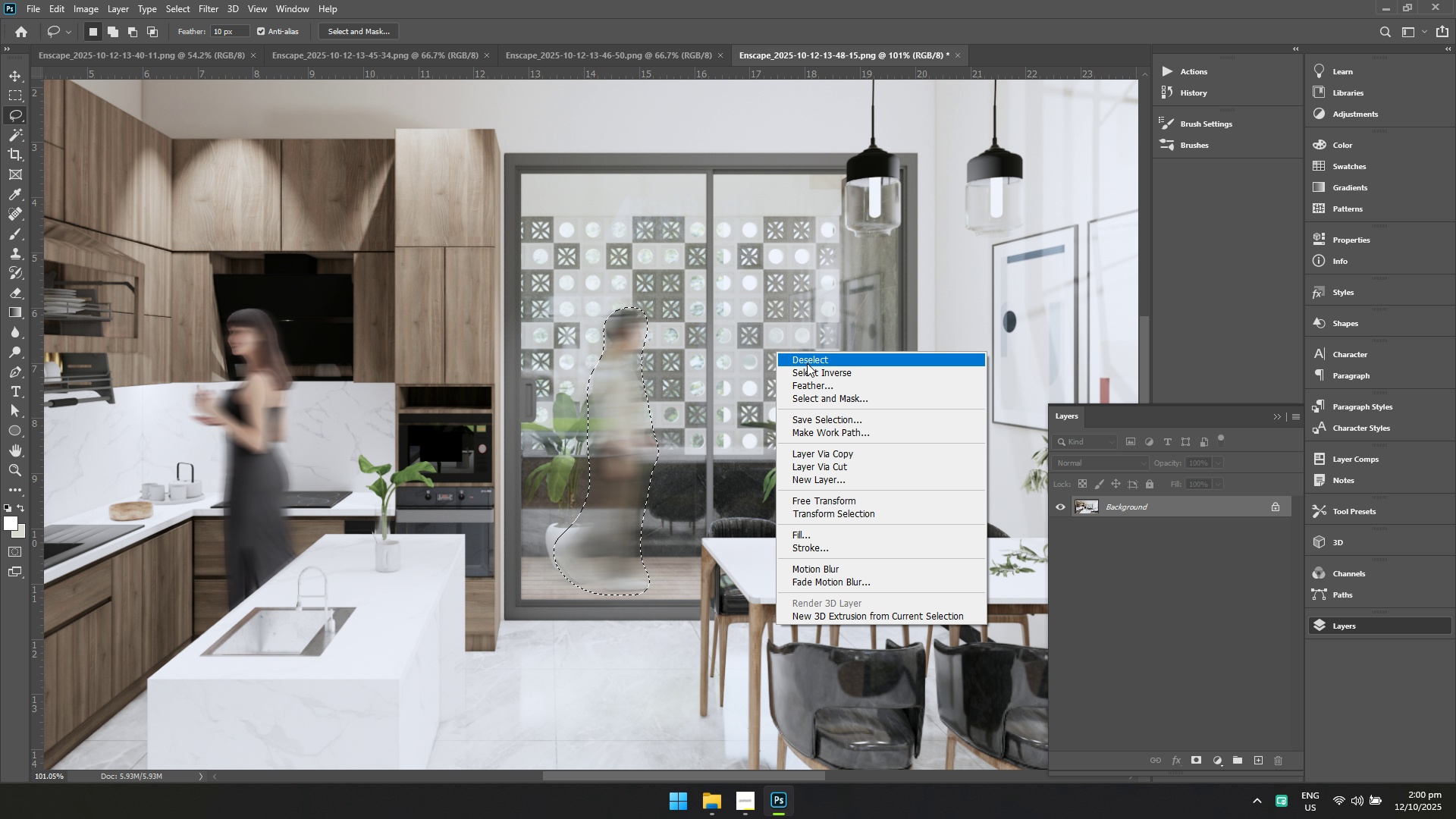 
left_click([808, 363])
 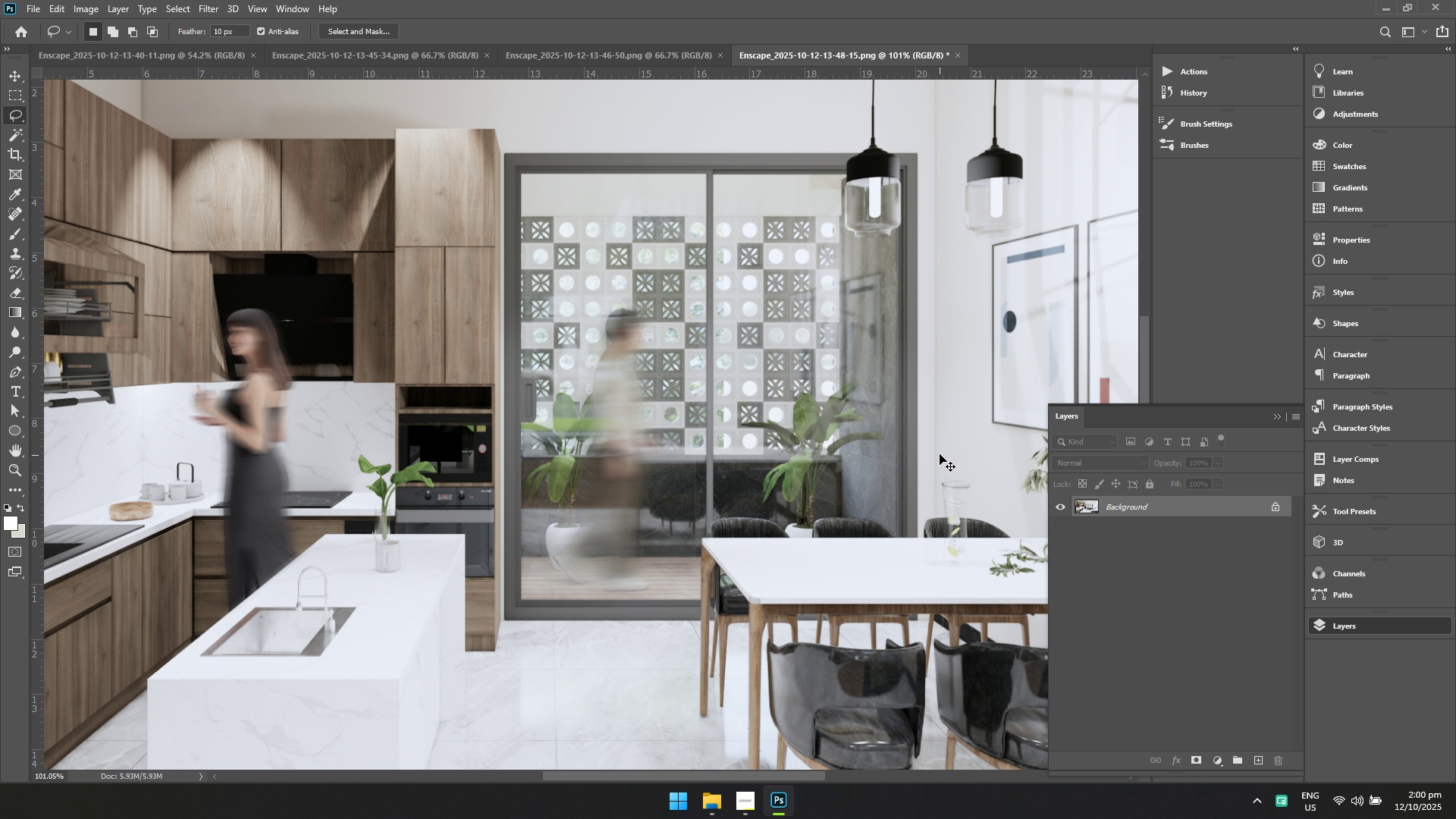 
hold_key(key=Space, duration=0.81)
 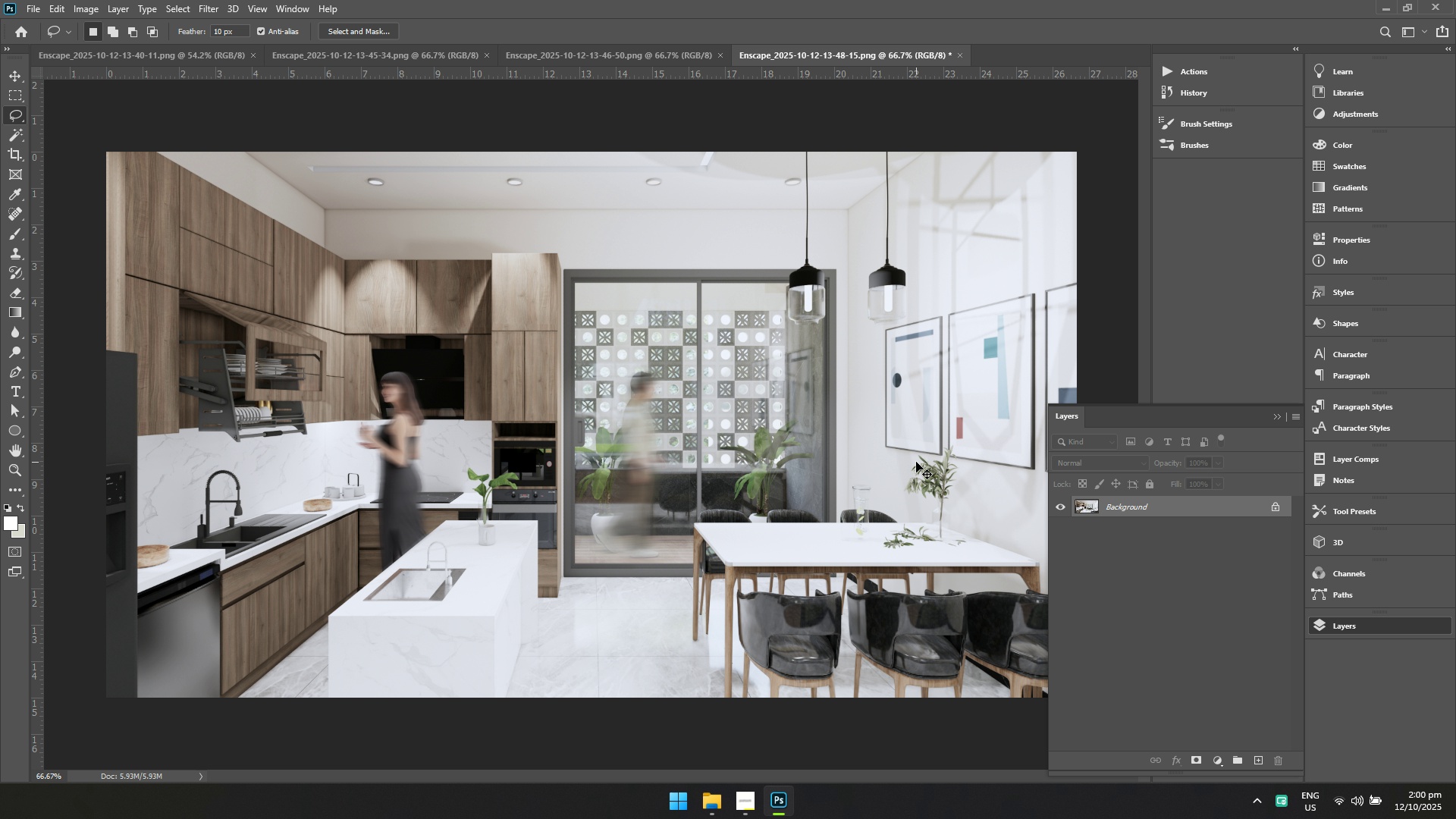 
left_click_drag(start_coordinate=[938, 453], to_coordinate=[904, 459])
 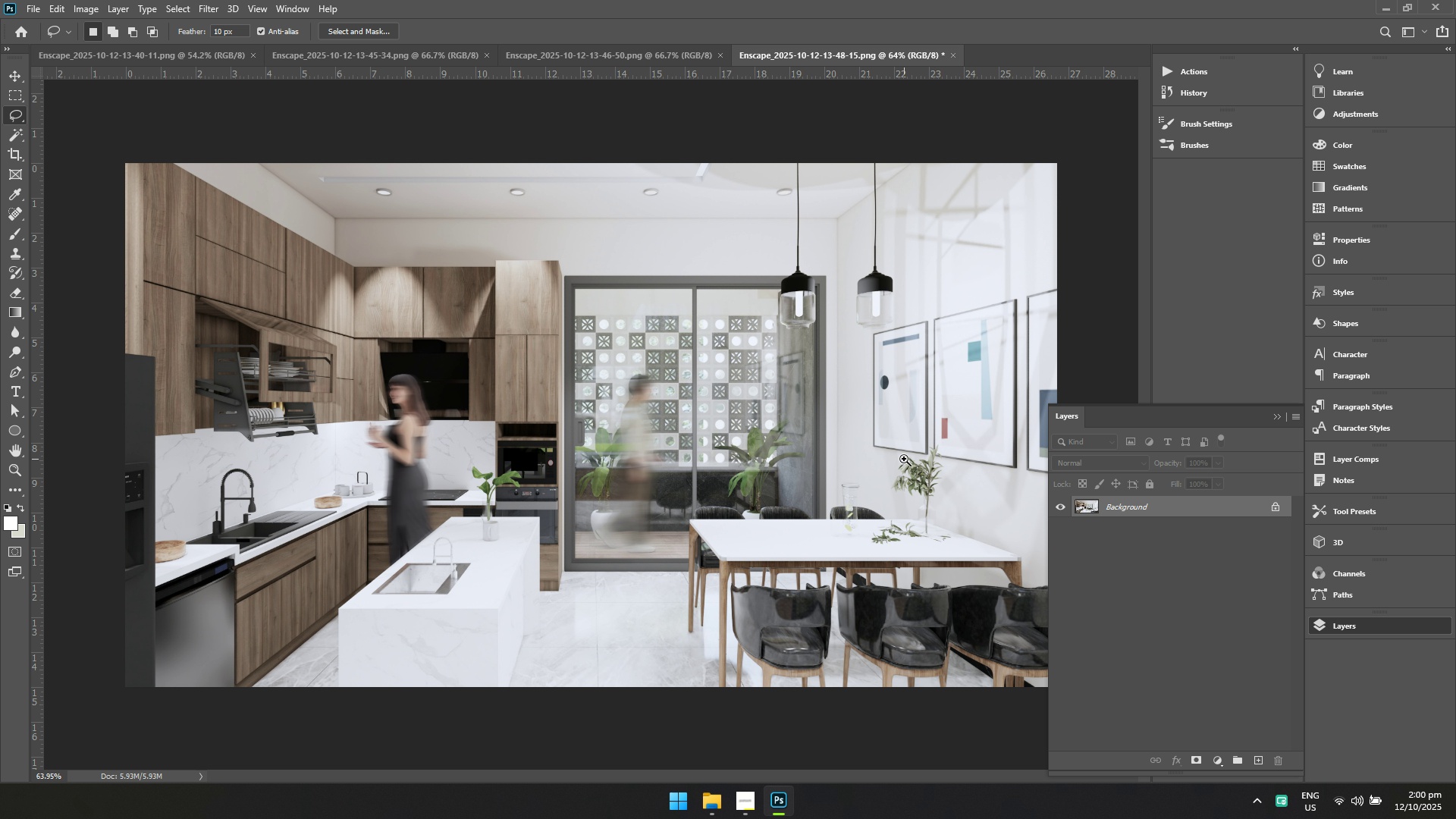 
left_click([904, 459])
 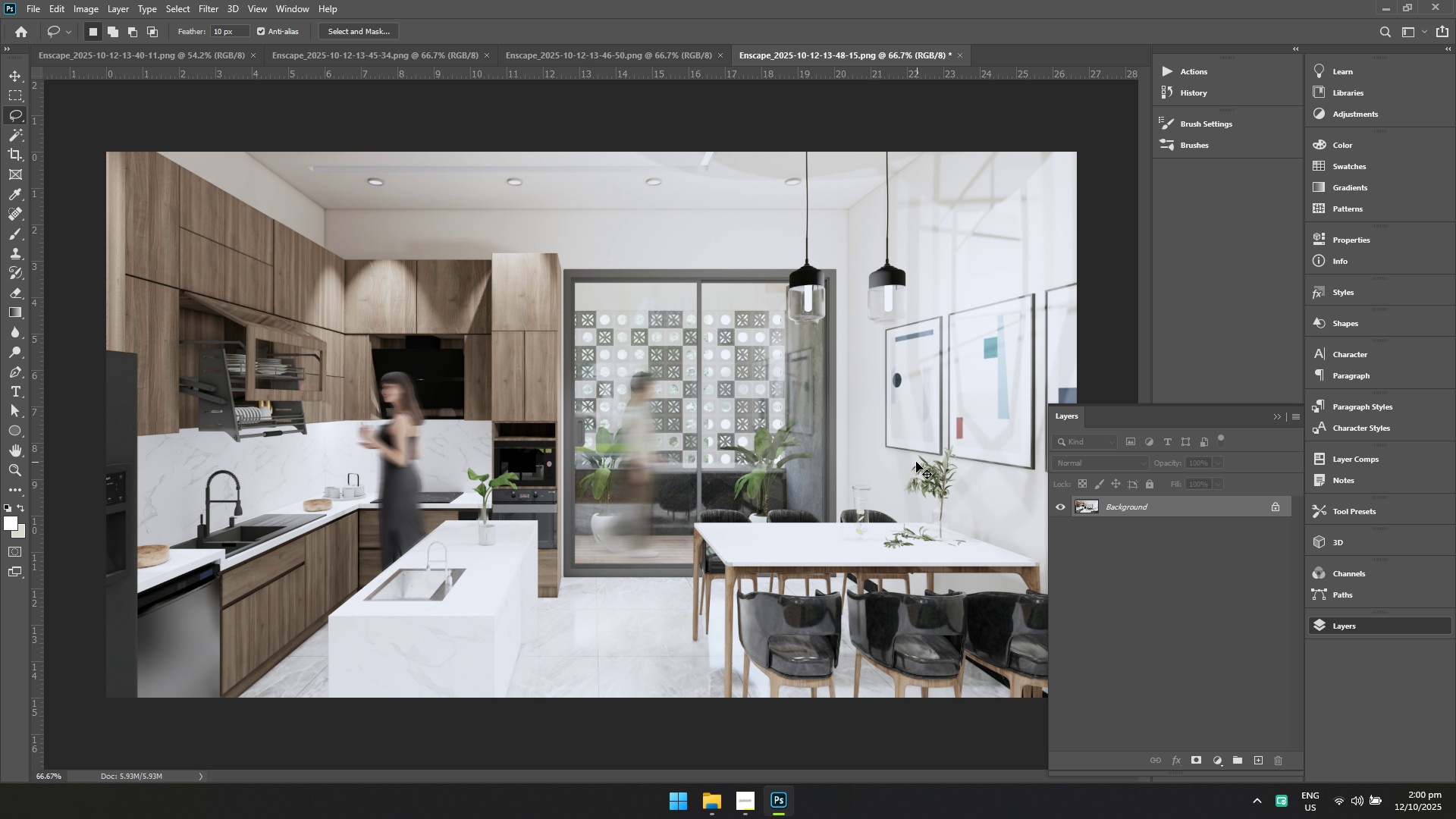 
key(Control+Shift+A)
 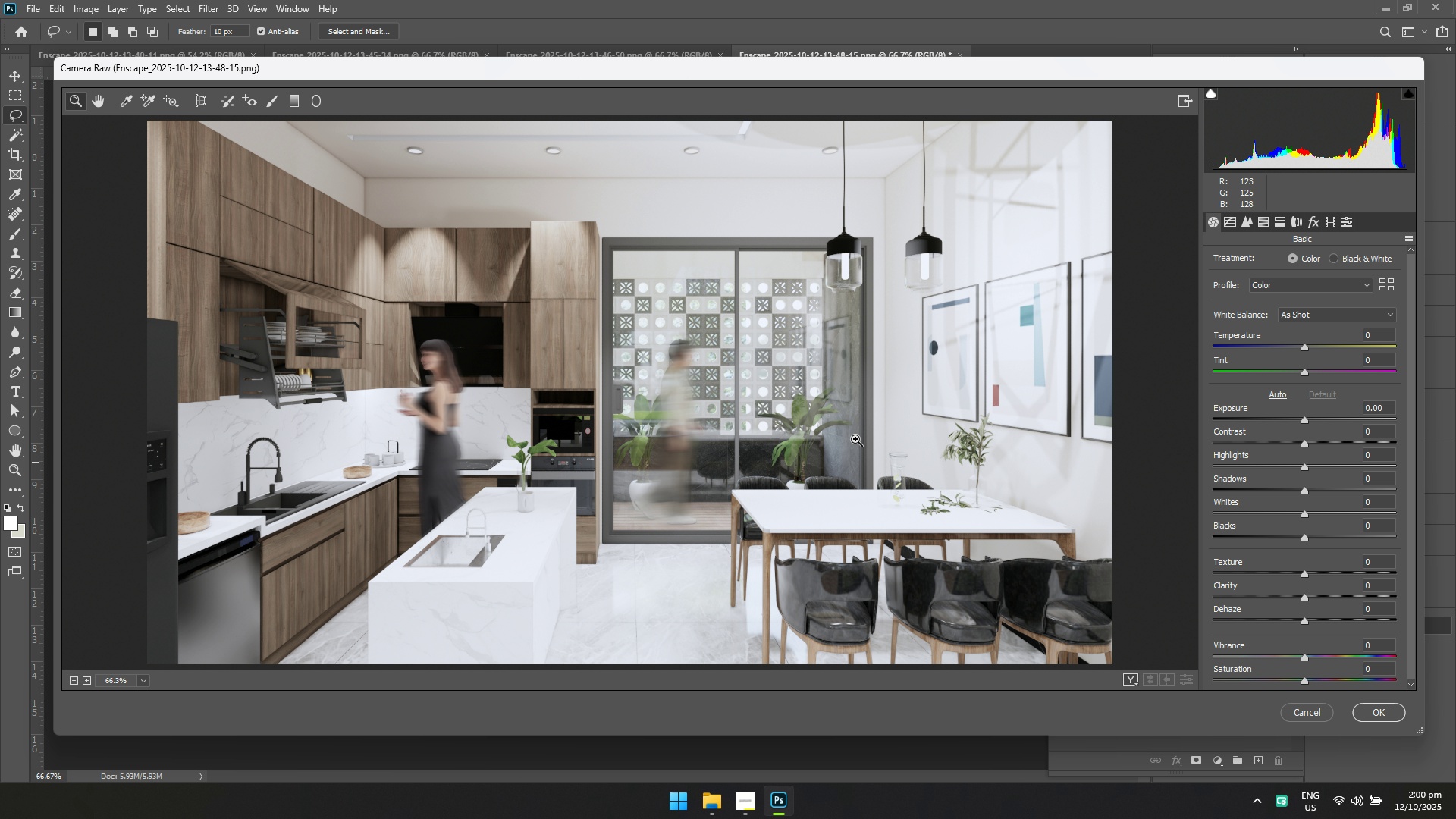 
wait(5.53)
 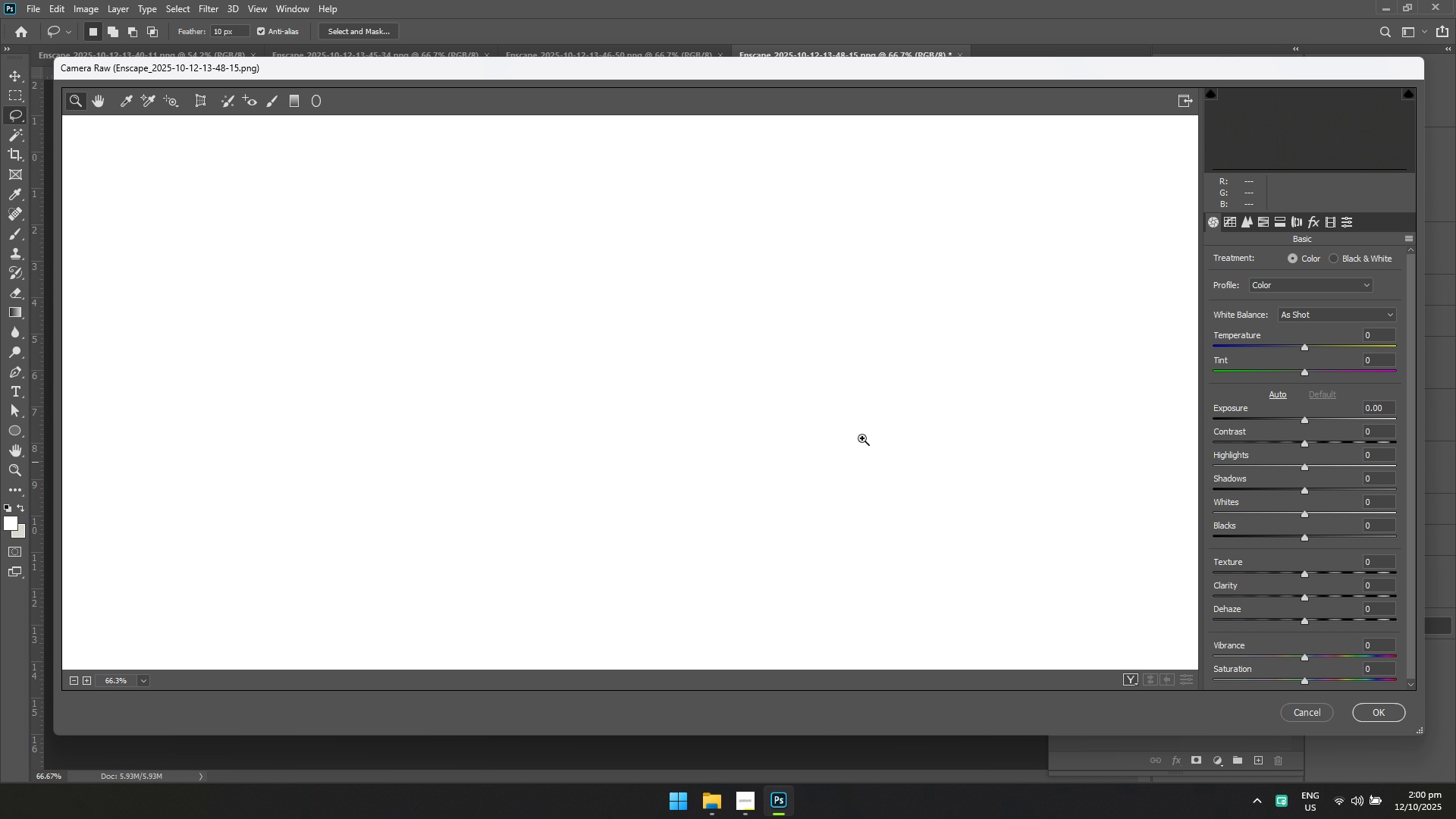 
left_click([1401, 234])
 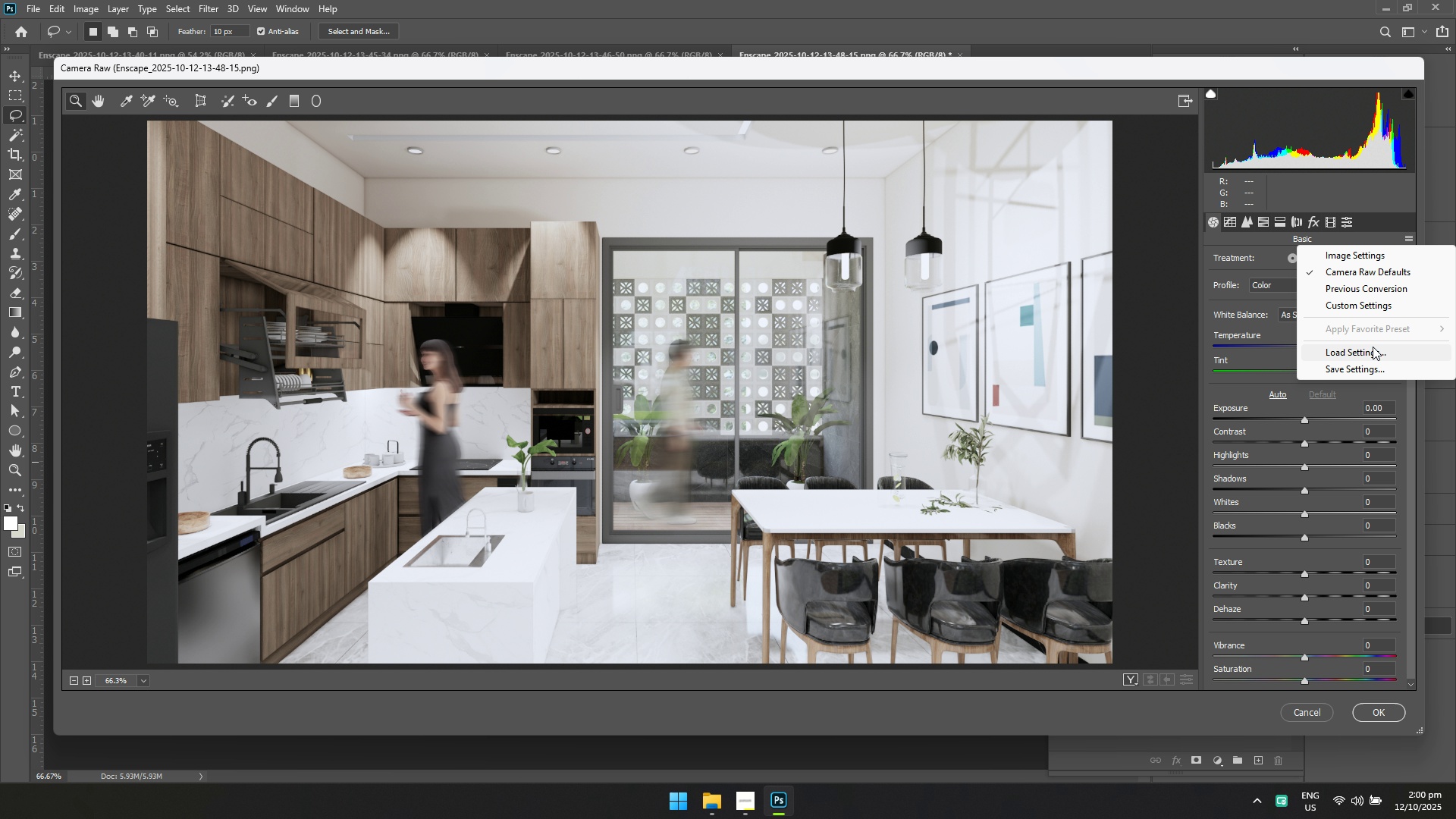 
left_click([1371, 352])
 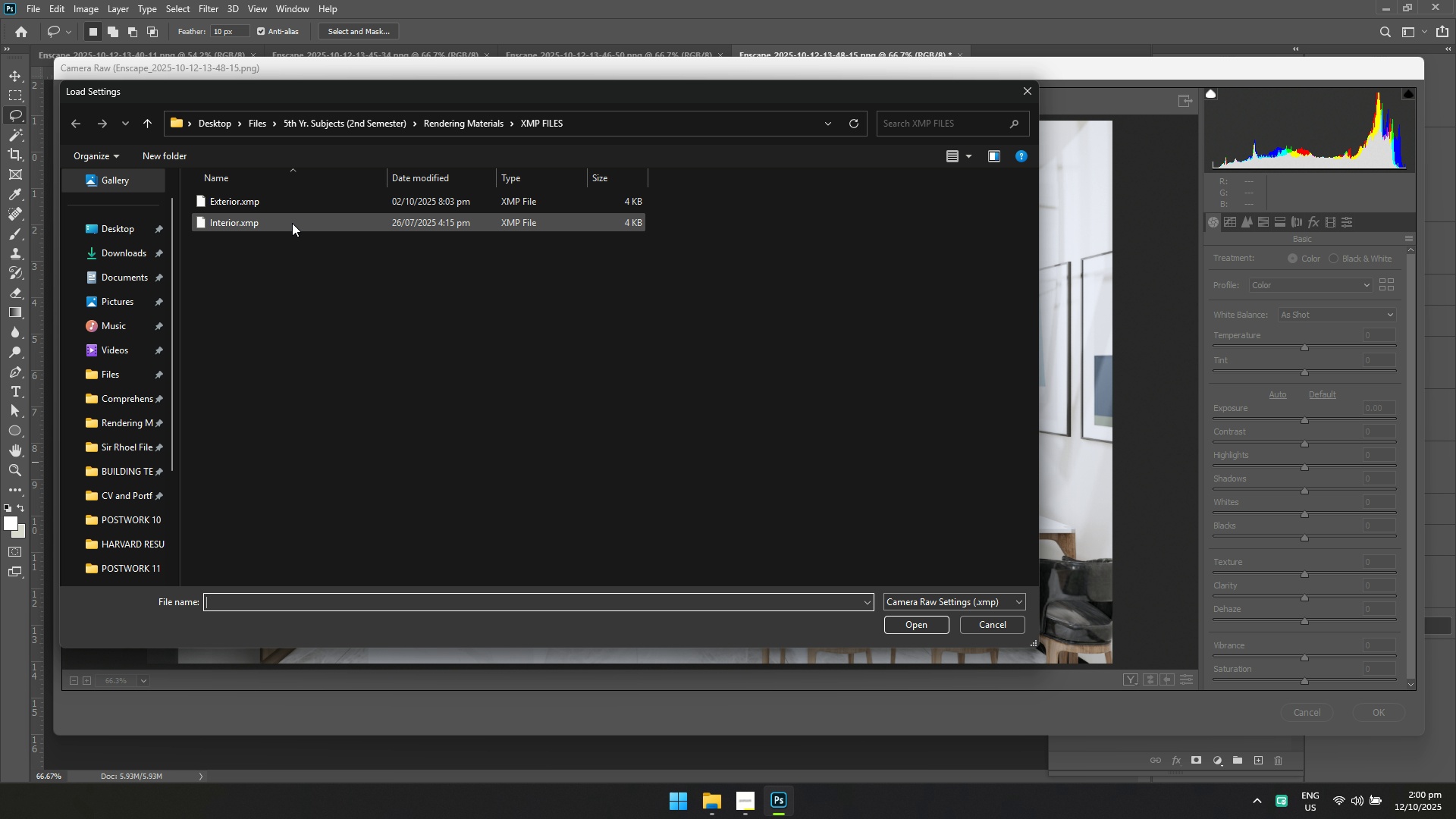 
left_click([291, 221])
 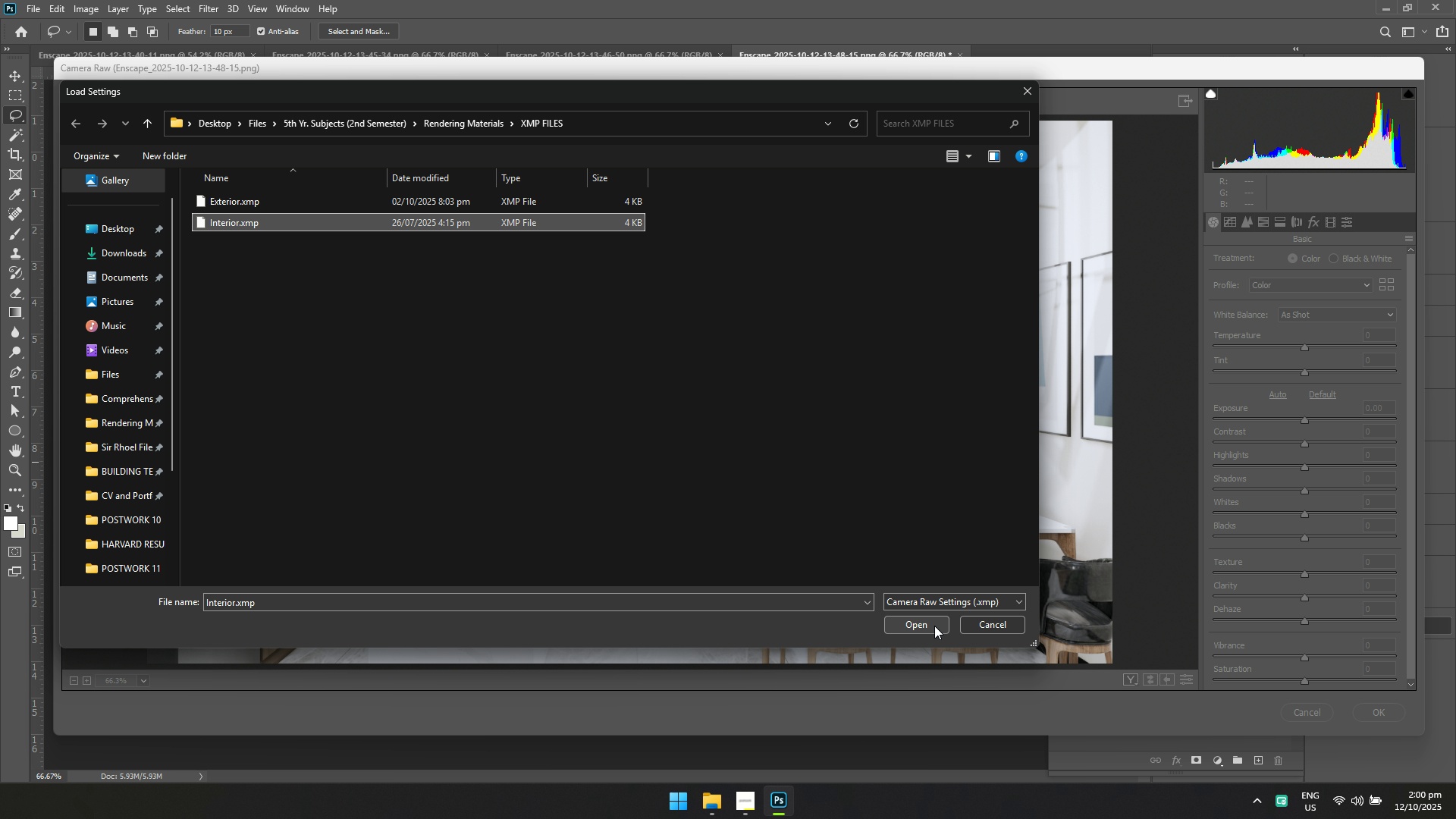 
left_click([927, 625])
 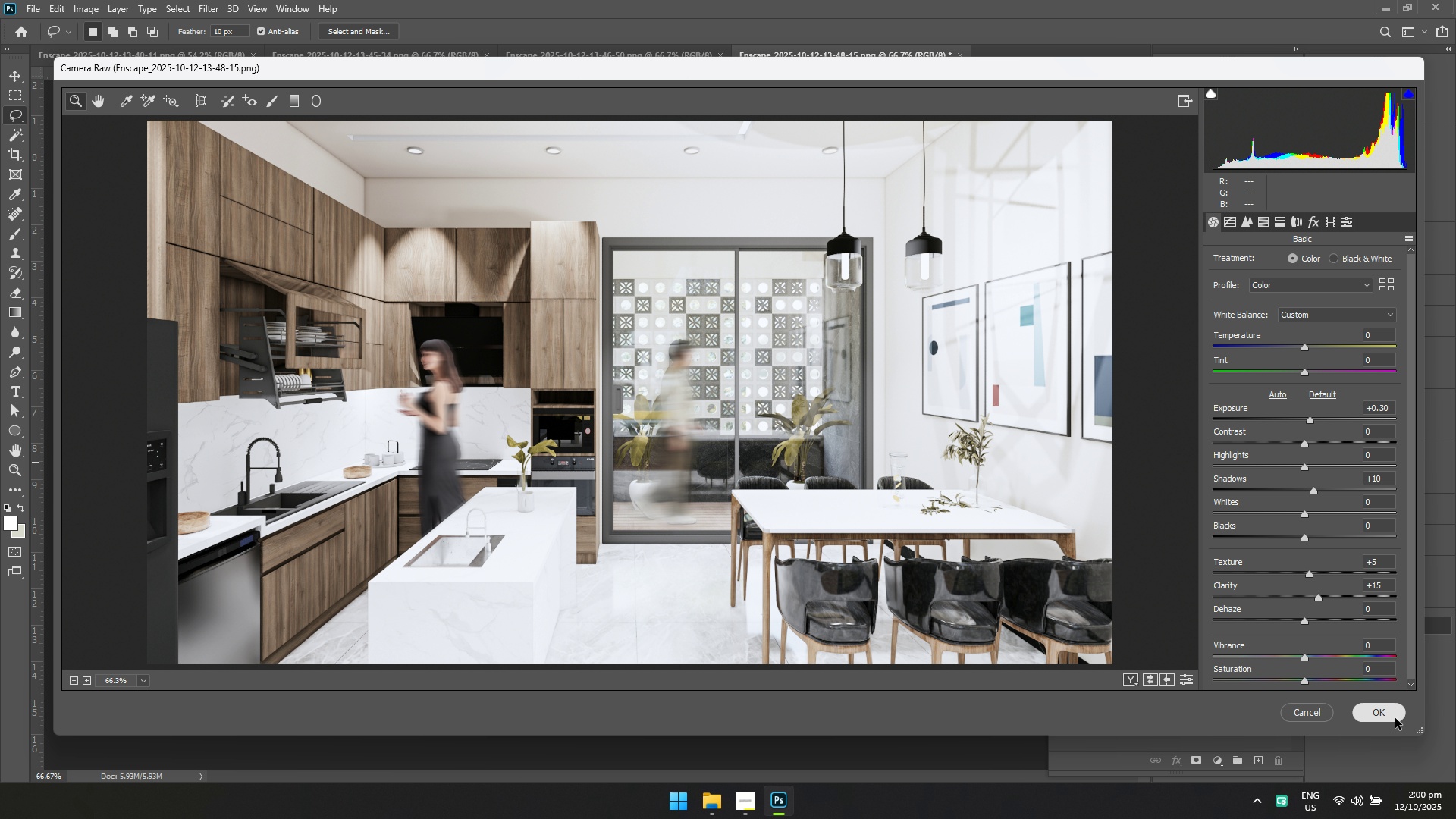 
key(Control+S)
 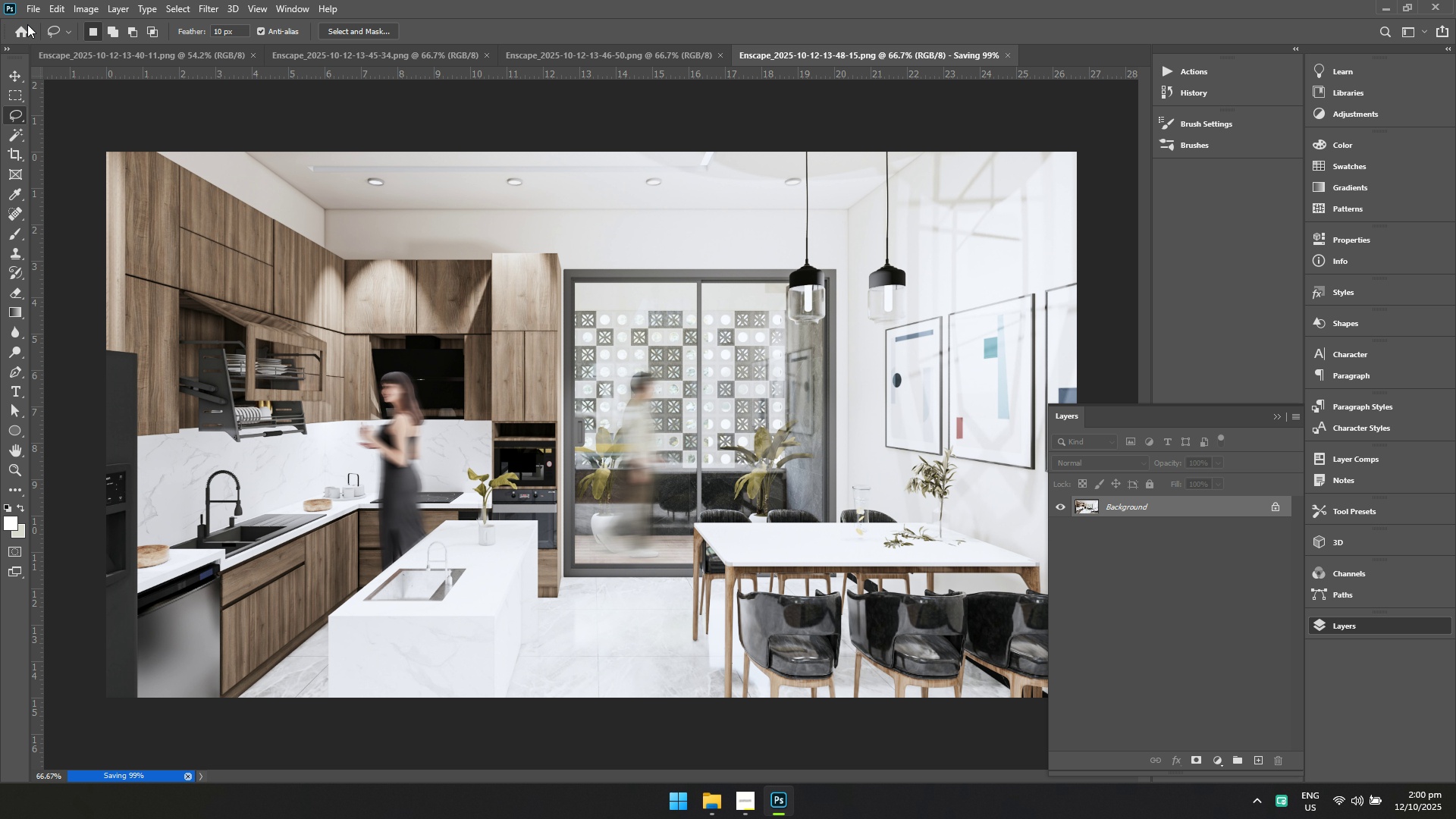 
left_click([27, 16])
 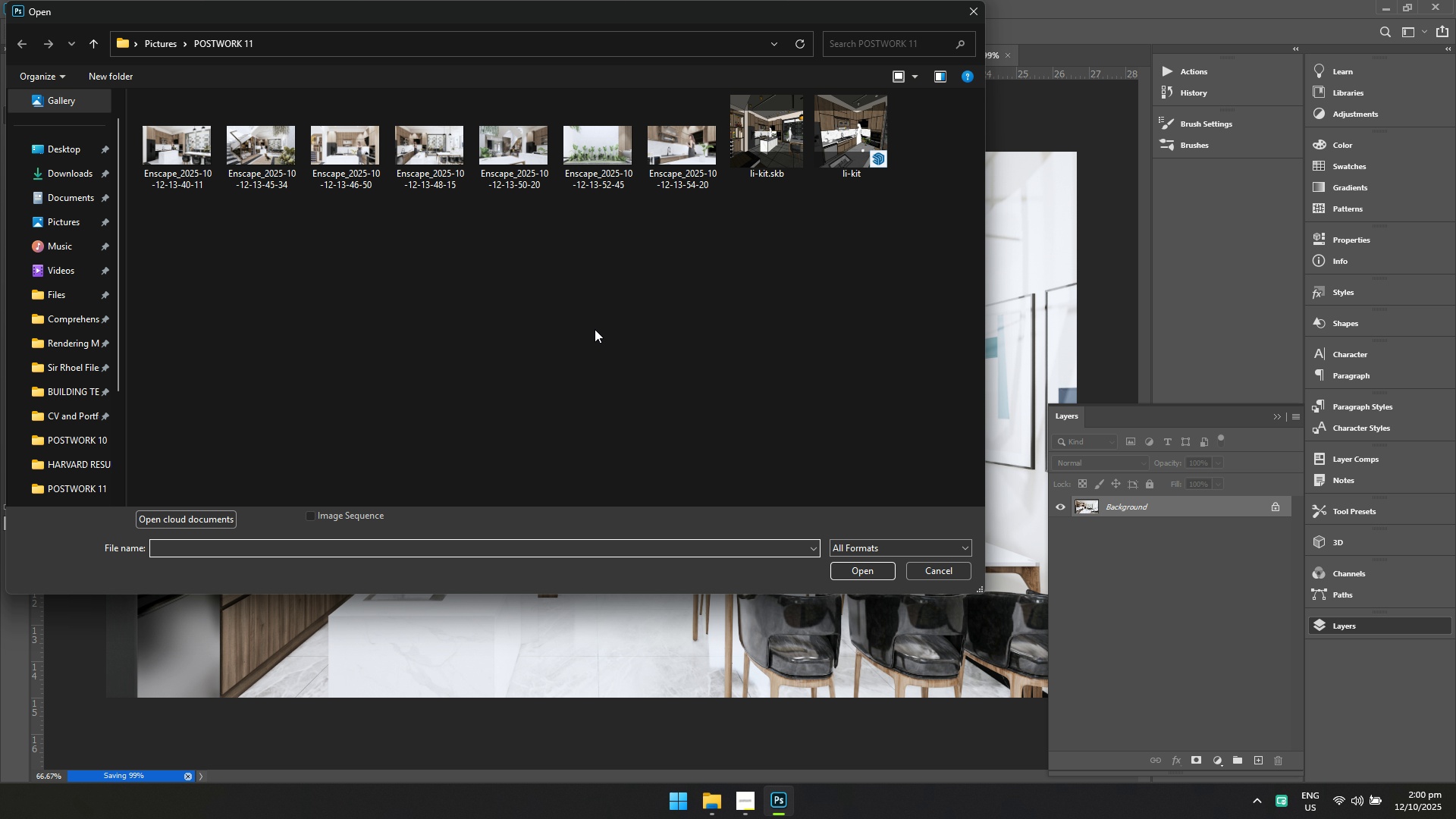 
left_click([492, 287])
 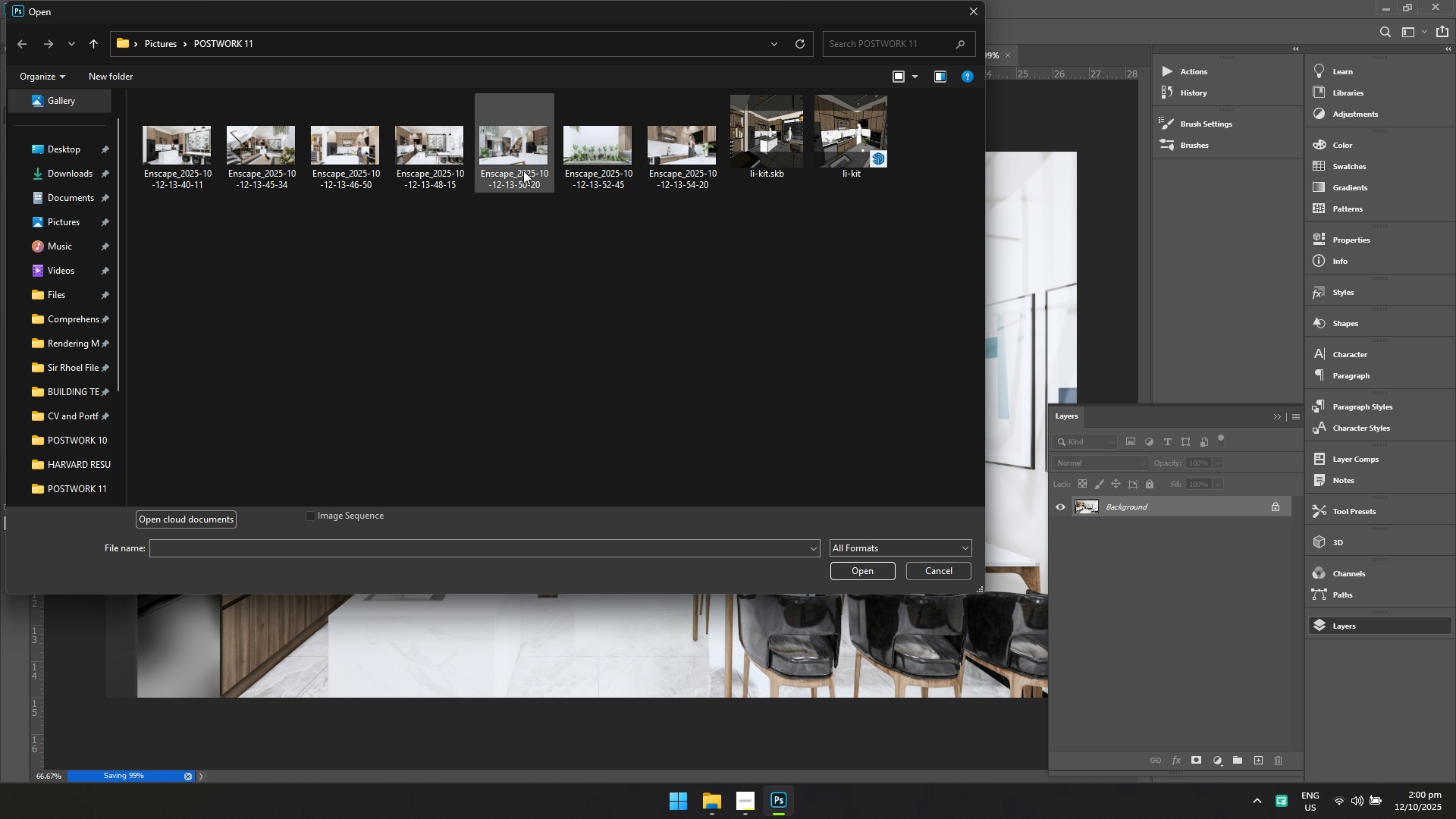 
left_click([523, 171])
 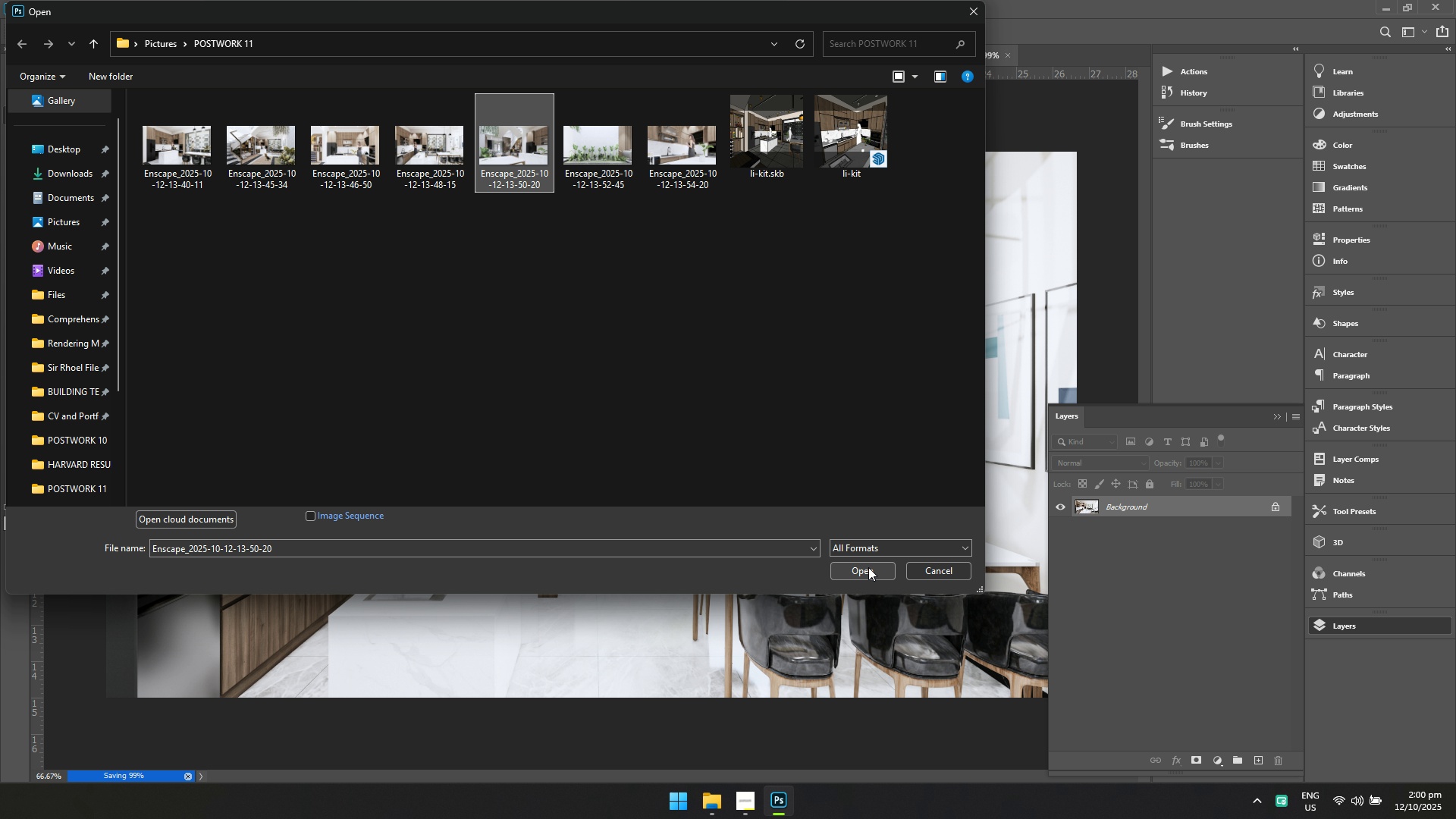 
left_click([868, 567])
 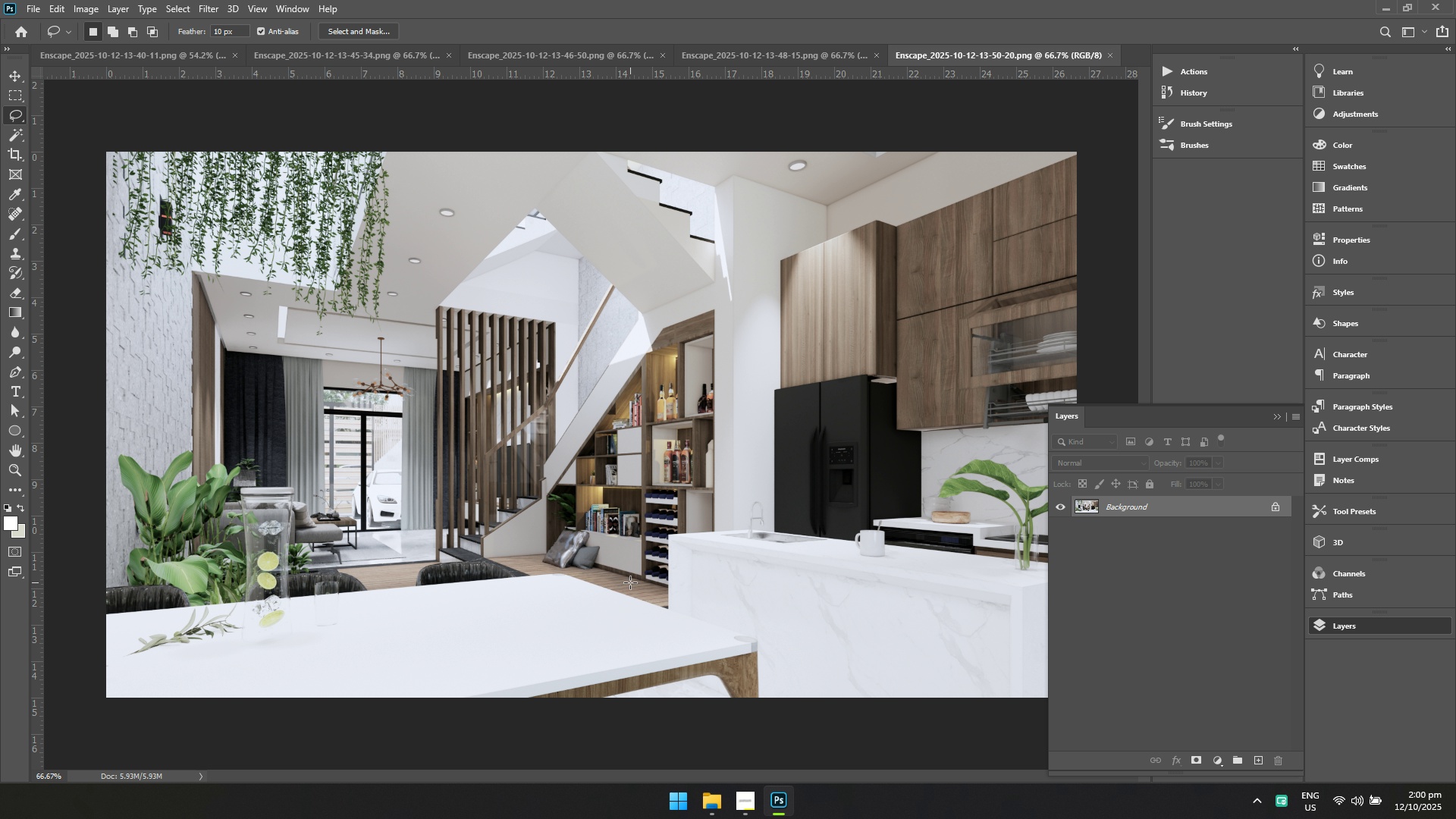 
wait(5.68)
 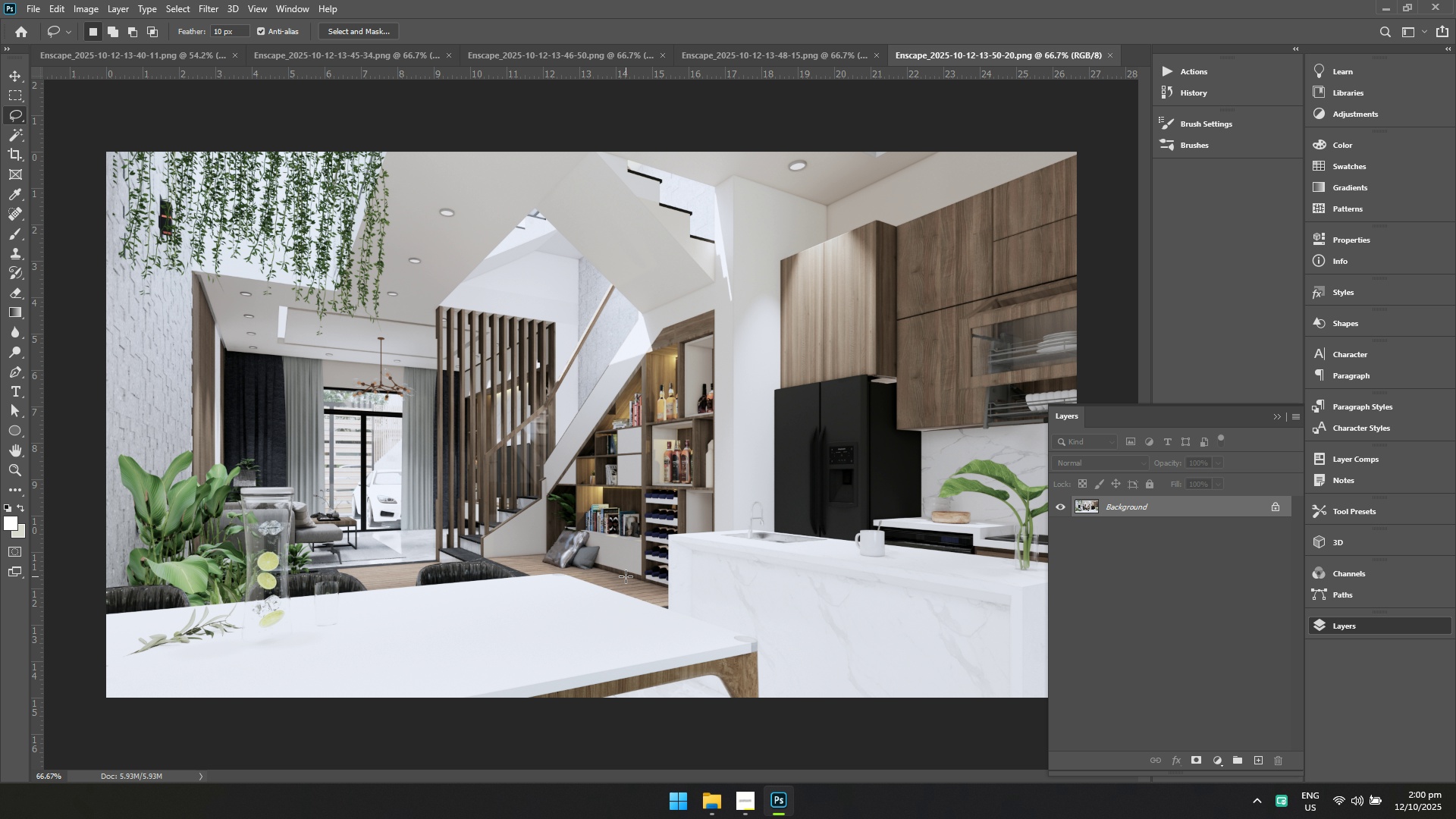 
key(Control+Shift+A)
 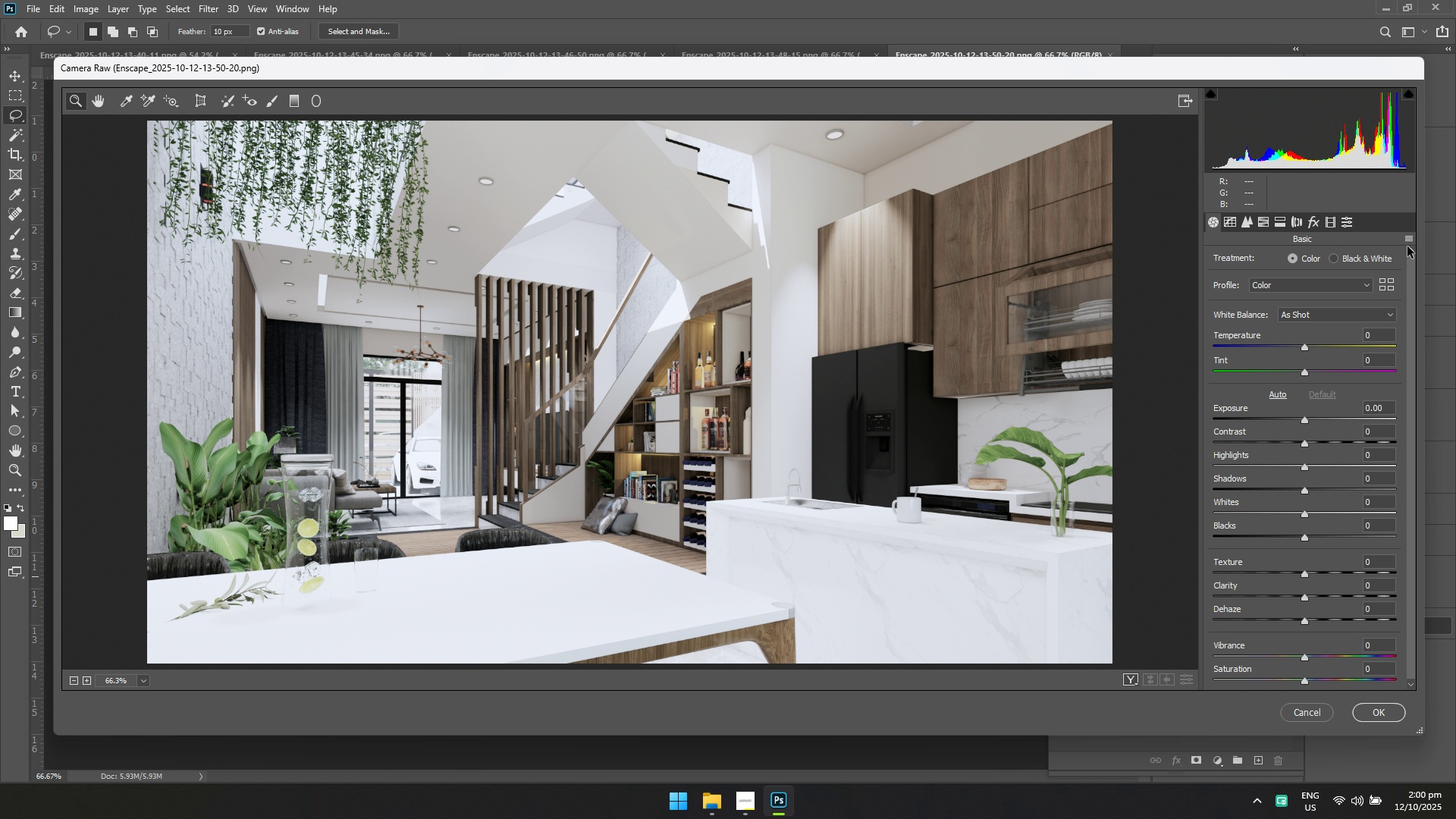 
double_click([1363, 348])
 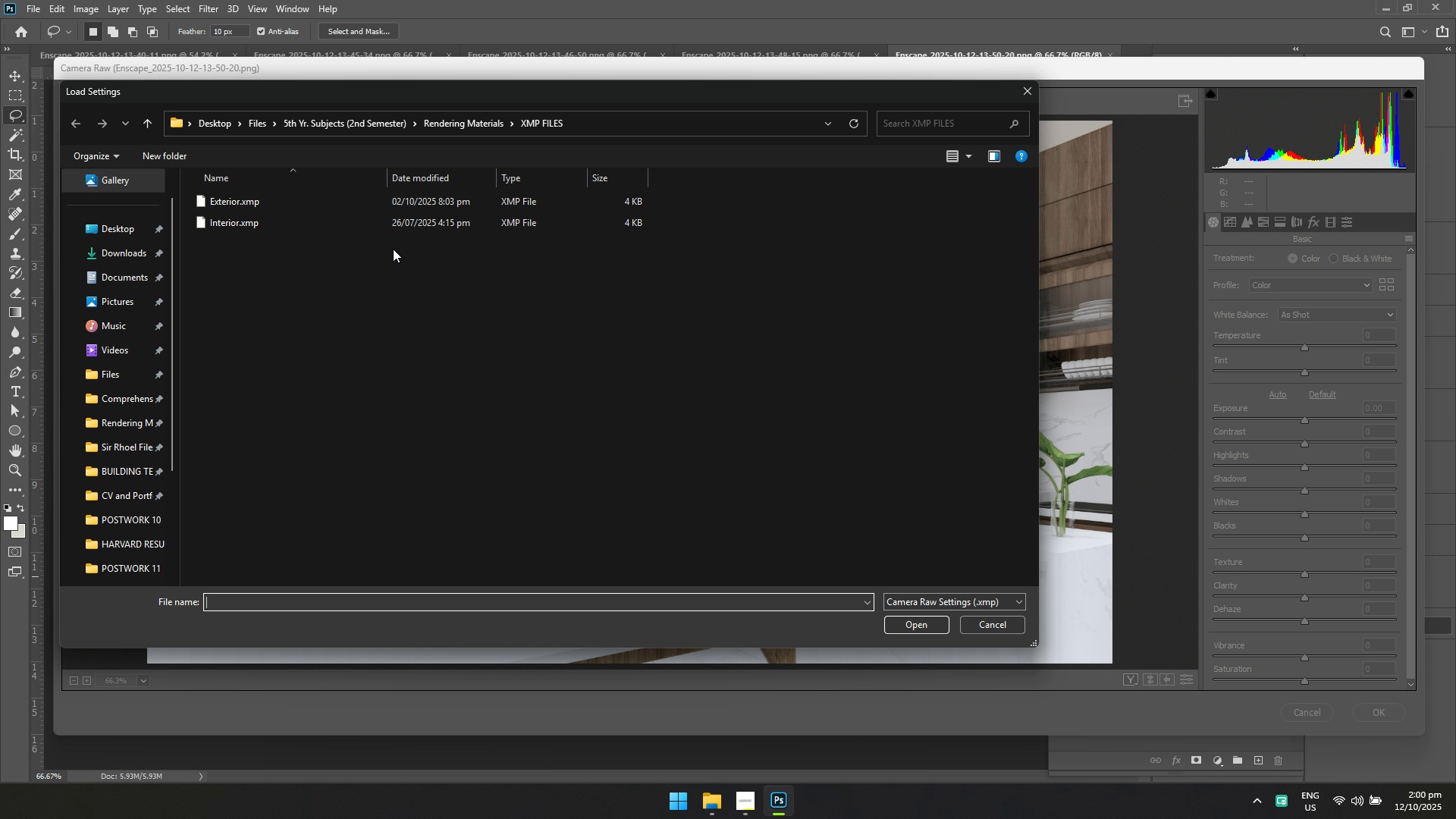 
left_click([378, 224])
 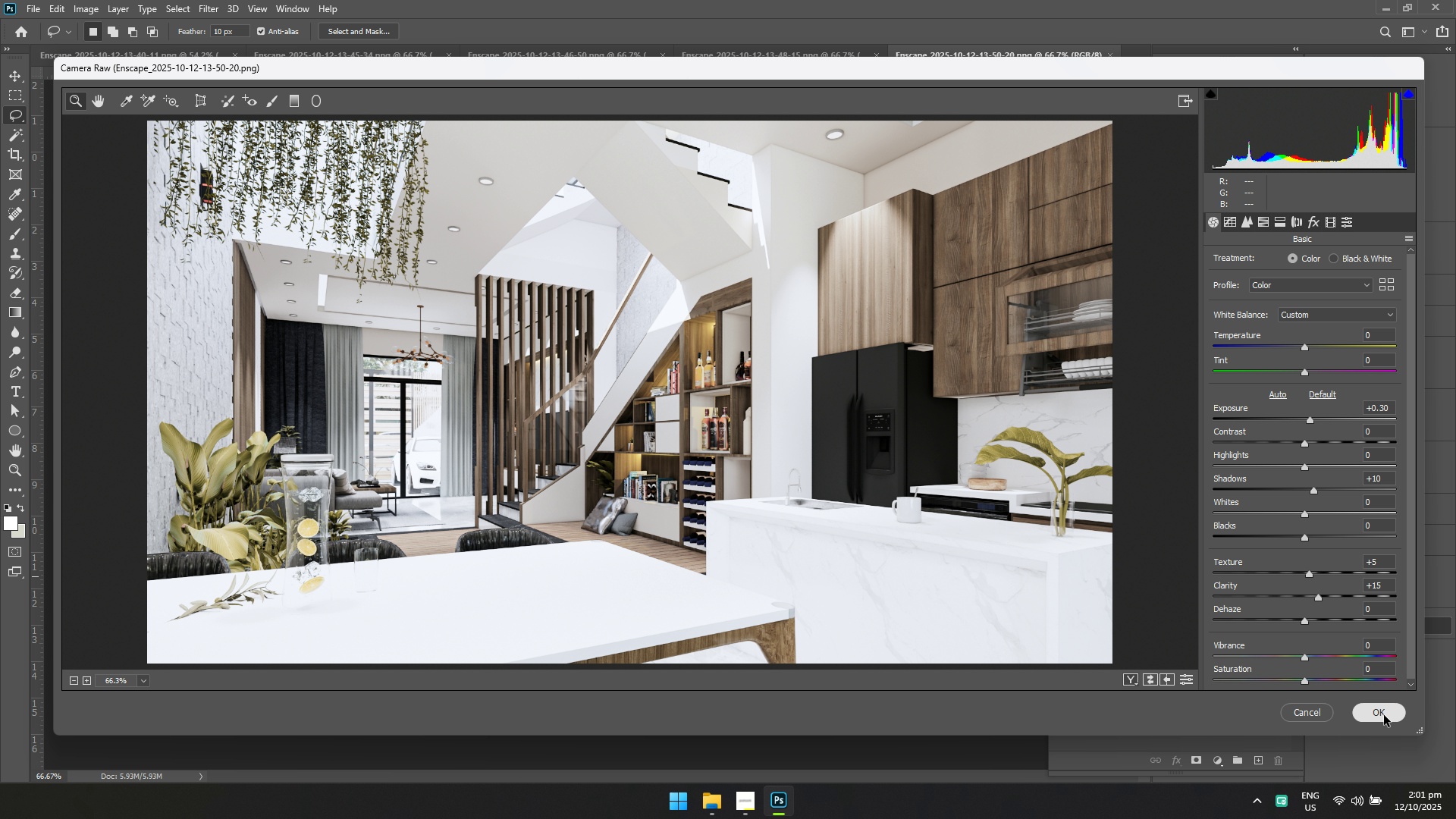 
key(Control+S)
 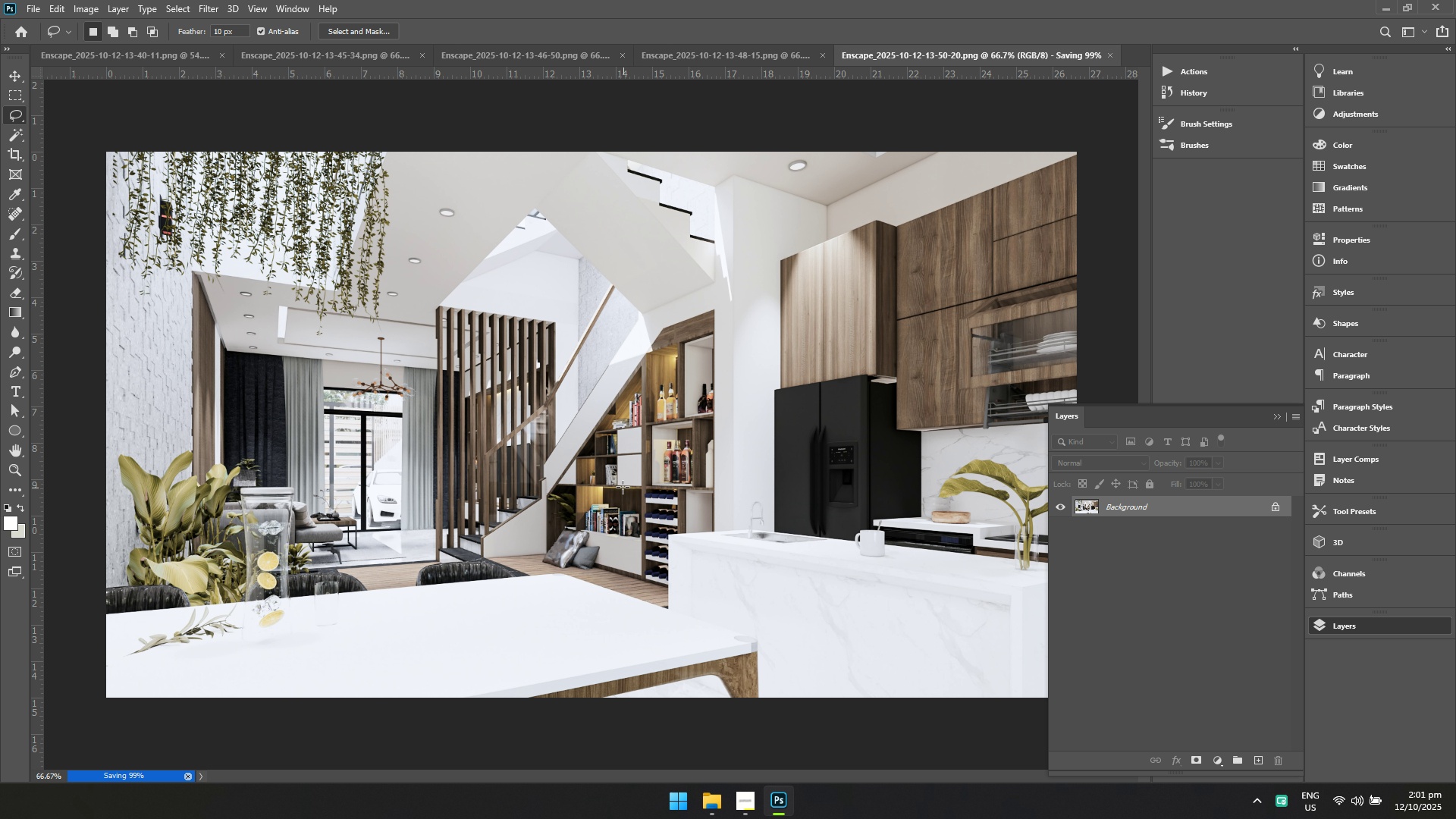 
key(Alt+AltLeft)
 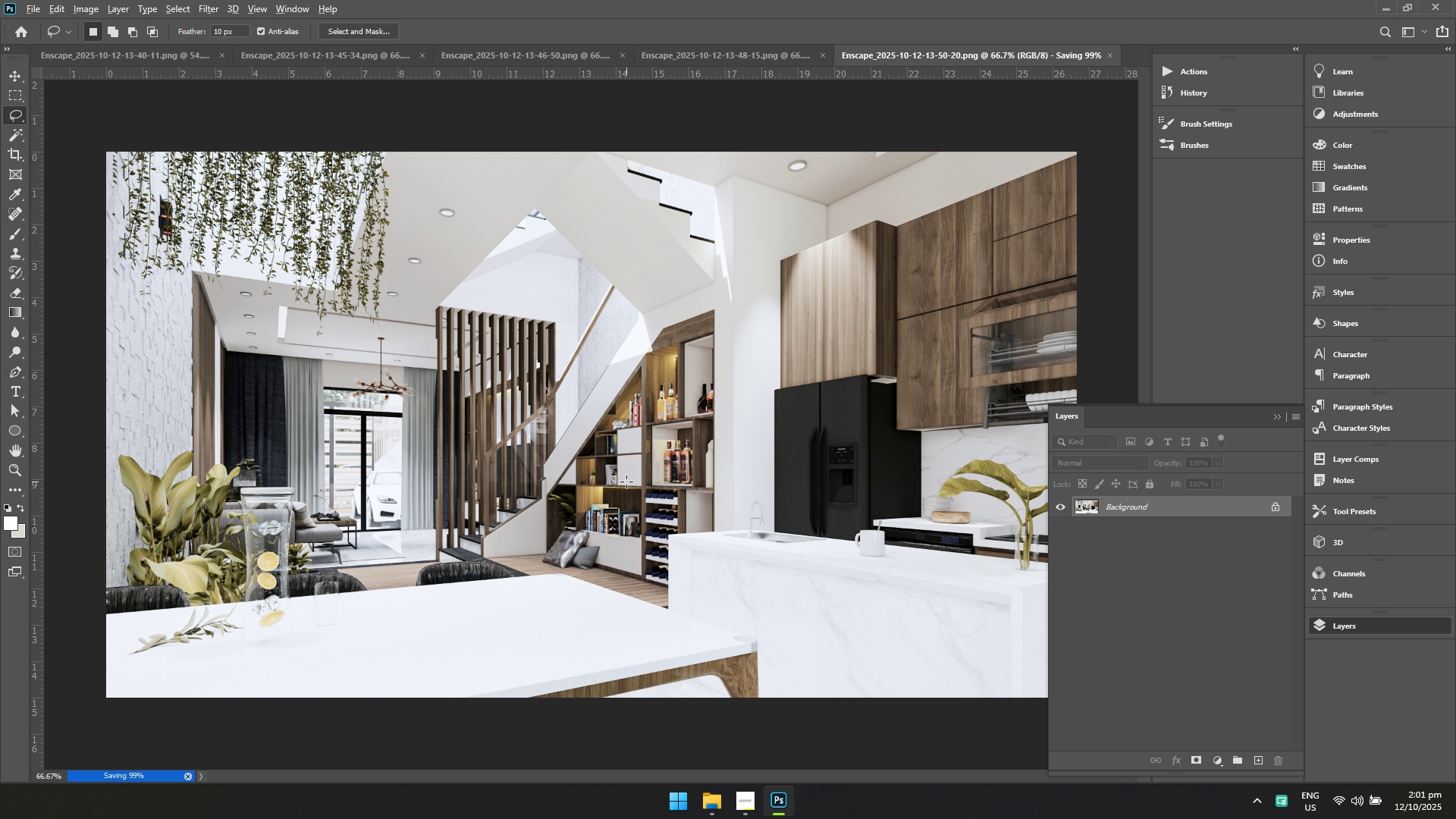 
key(Alt+Tab)